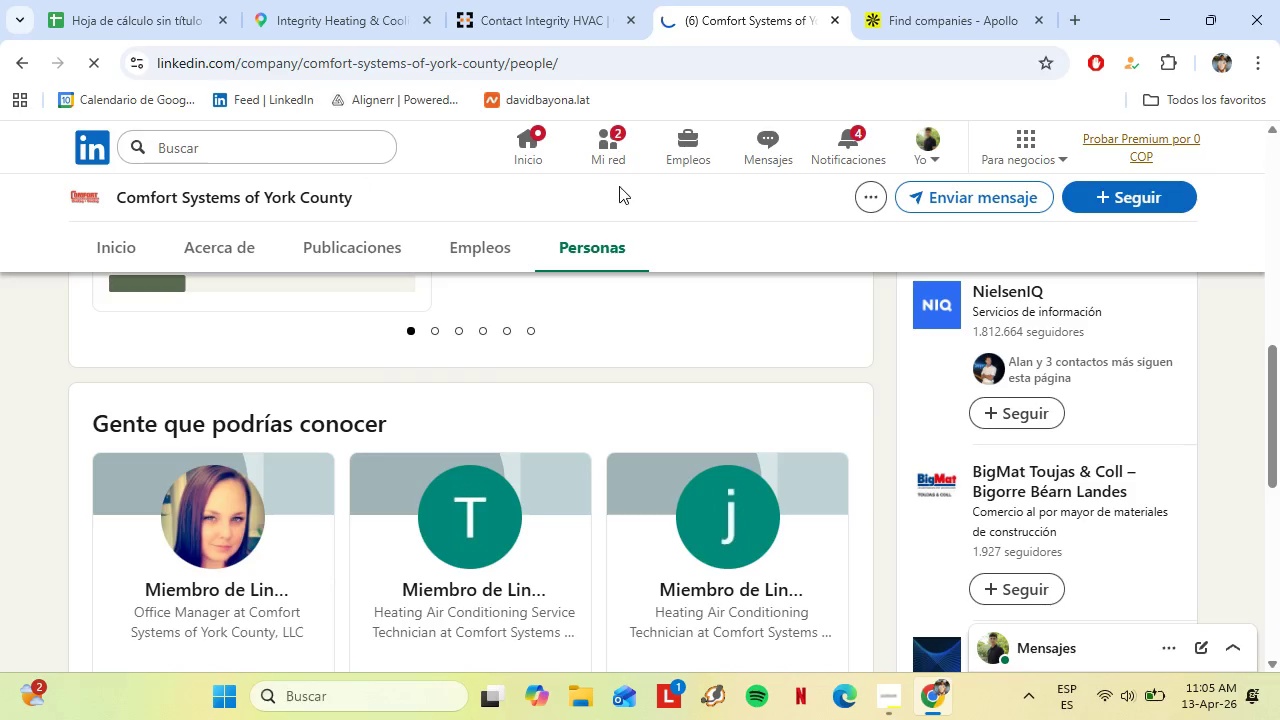 
wait(10.92)
 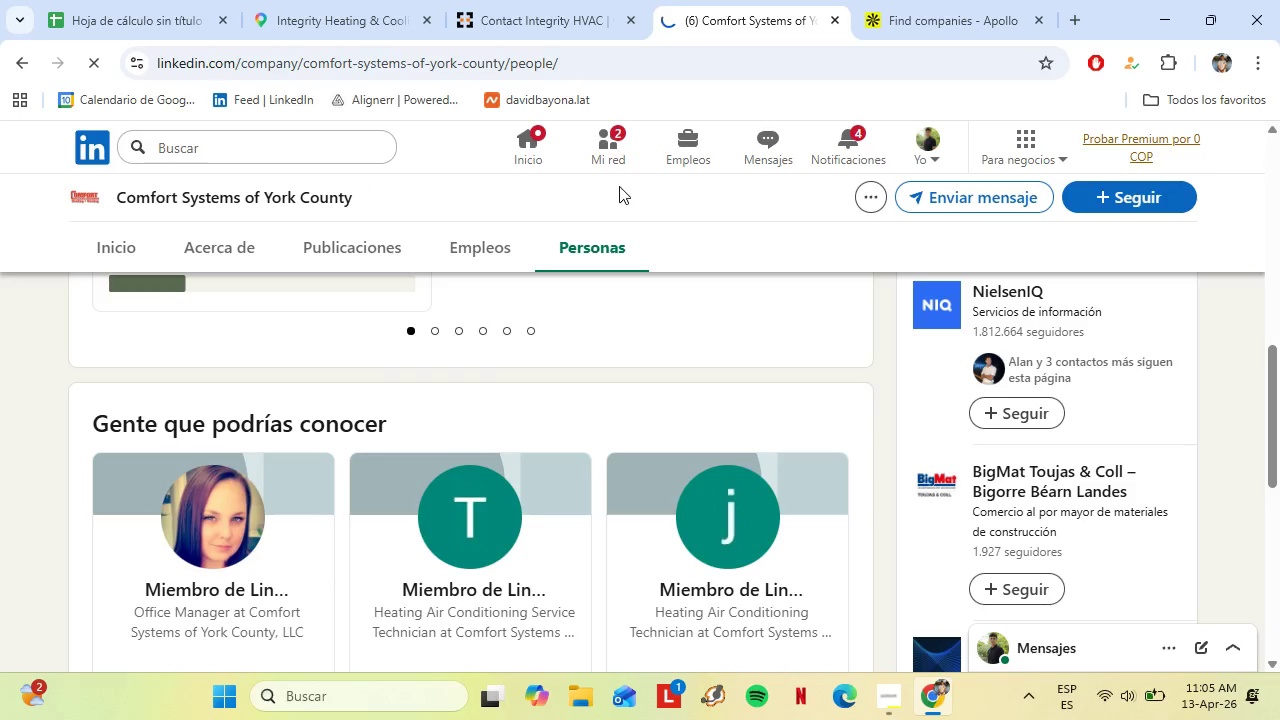 
scroll: coordinate [599, 367], scroll_direction: down, amount: 3.0
 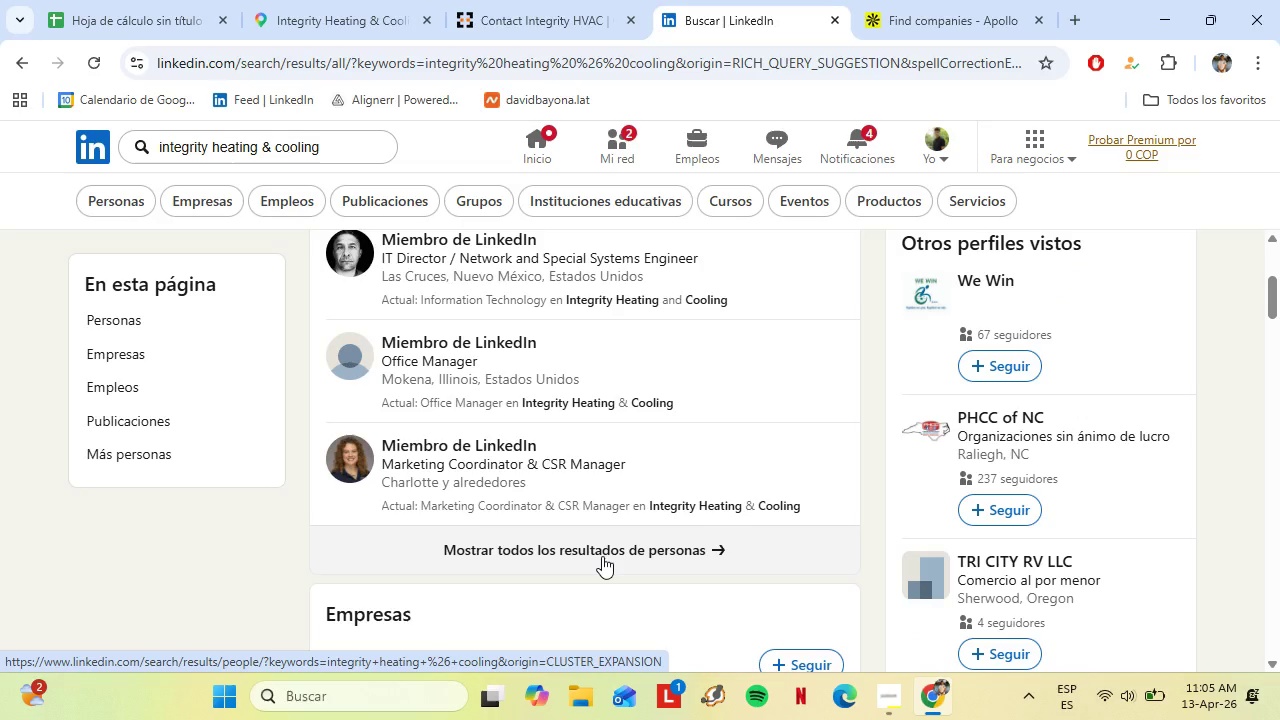 
left_click([602, 556])
 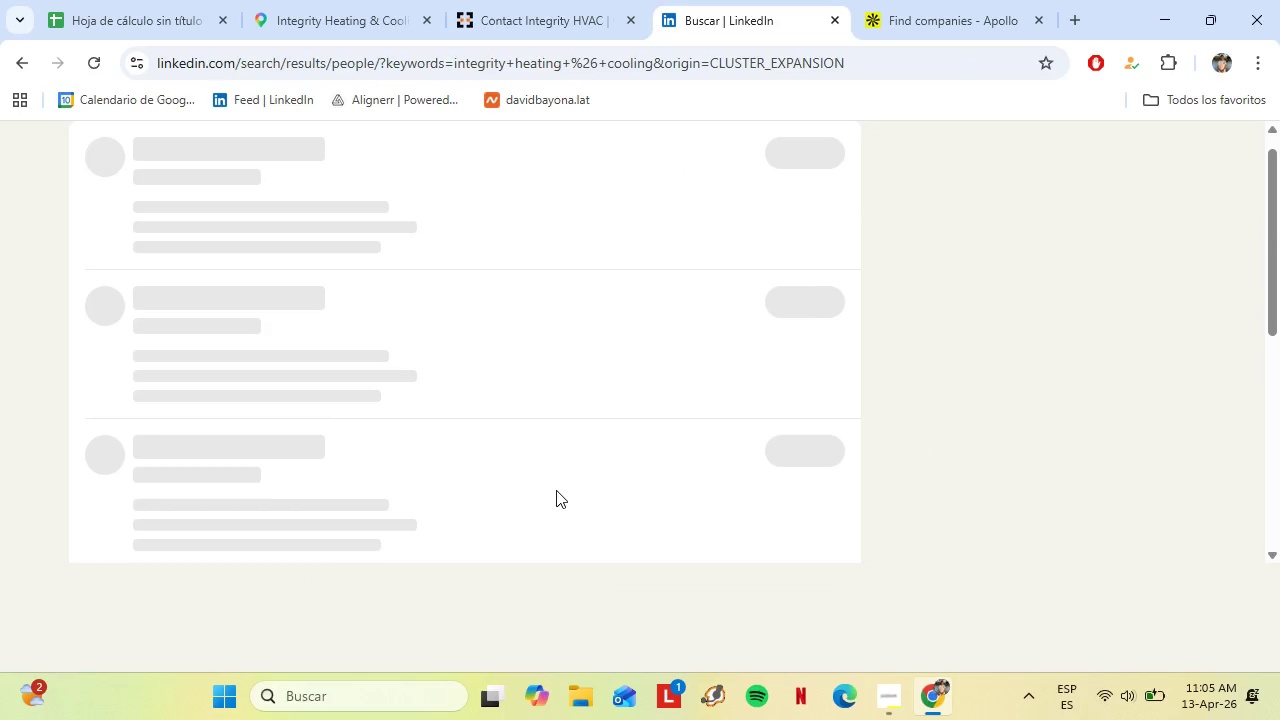 
mouse_move([470, 426])
 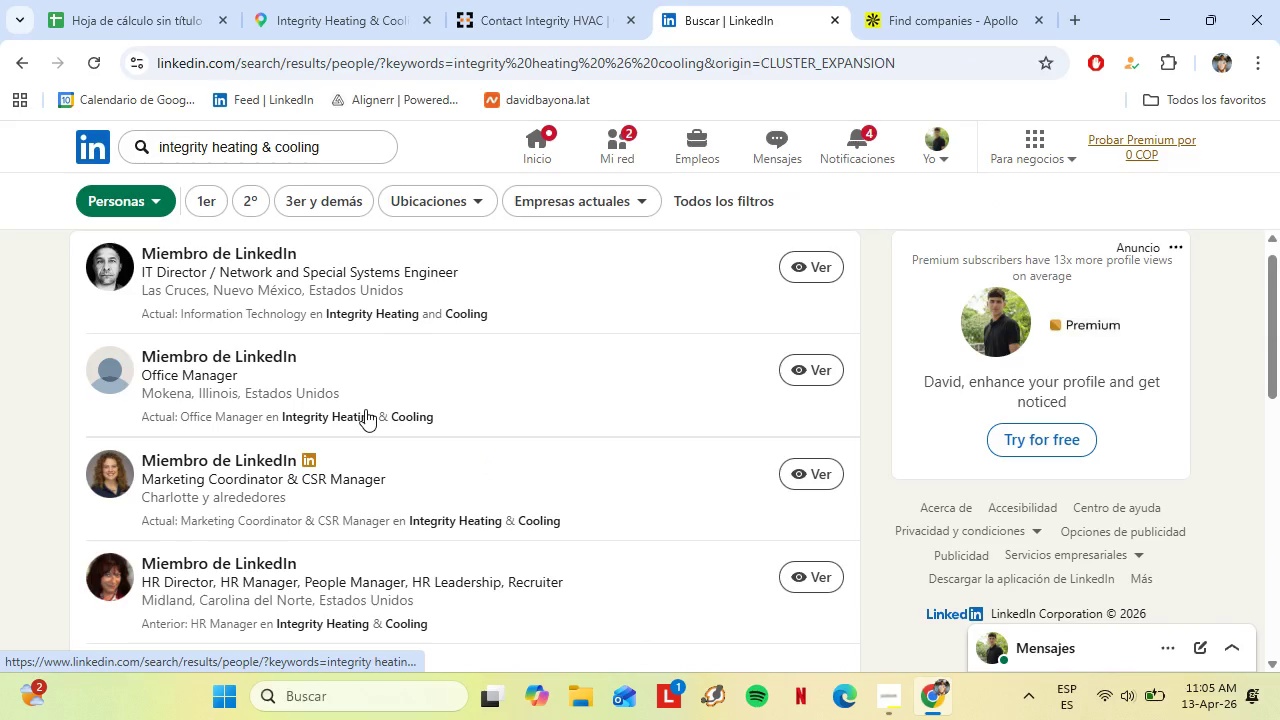 
scroll: coordinate [456, 400], scroll_direction: down, amount: 4.0
 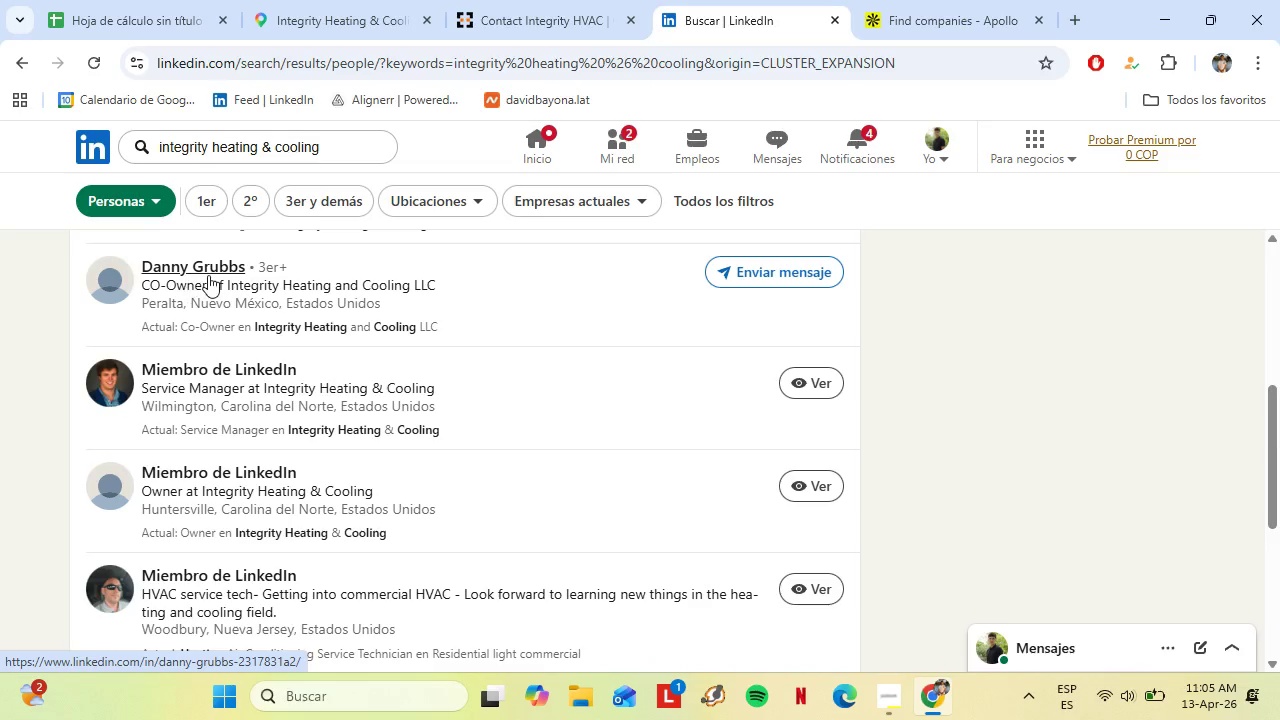 
wait(5.78)
 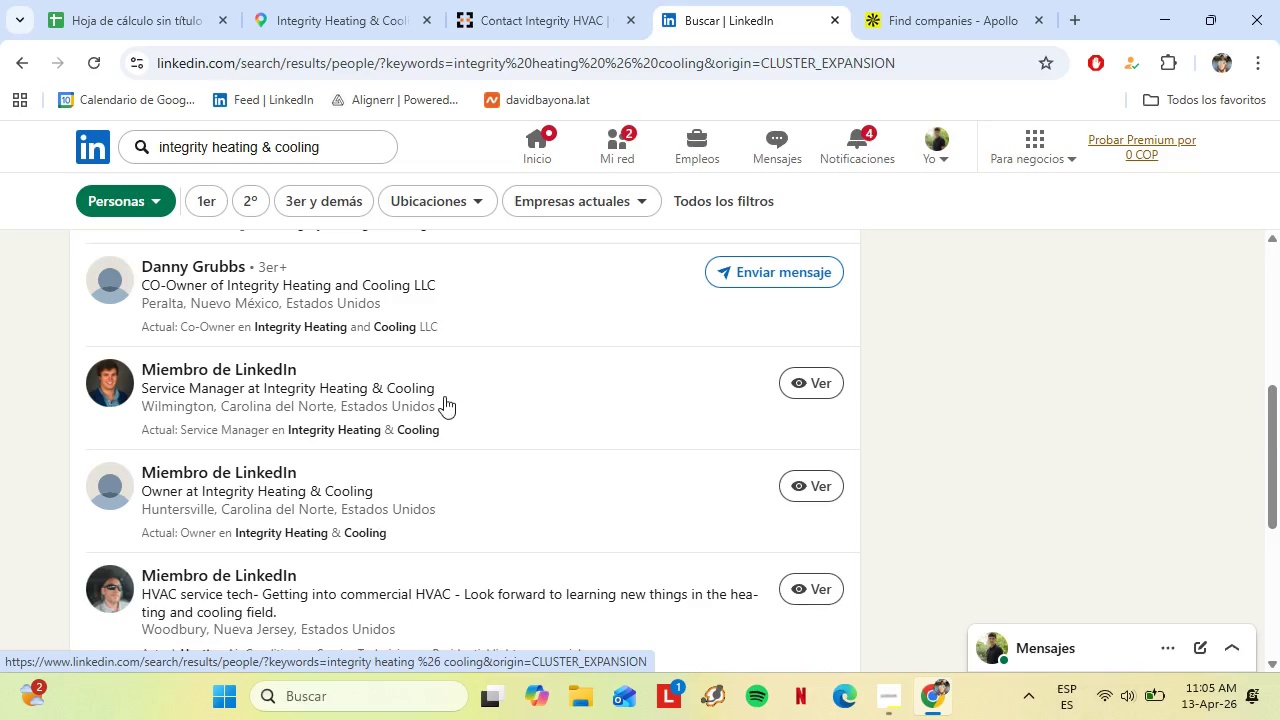 
left_click([833, 383])
 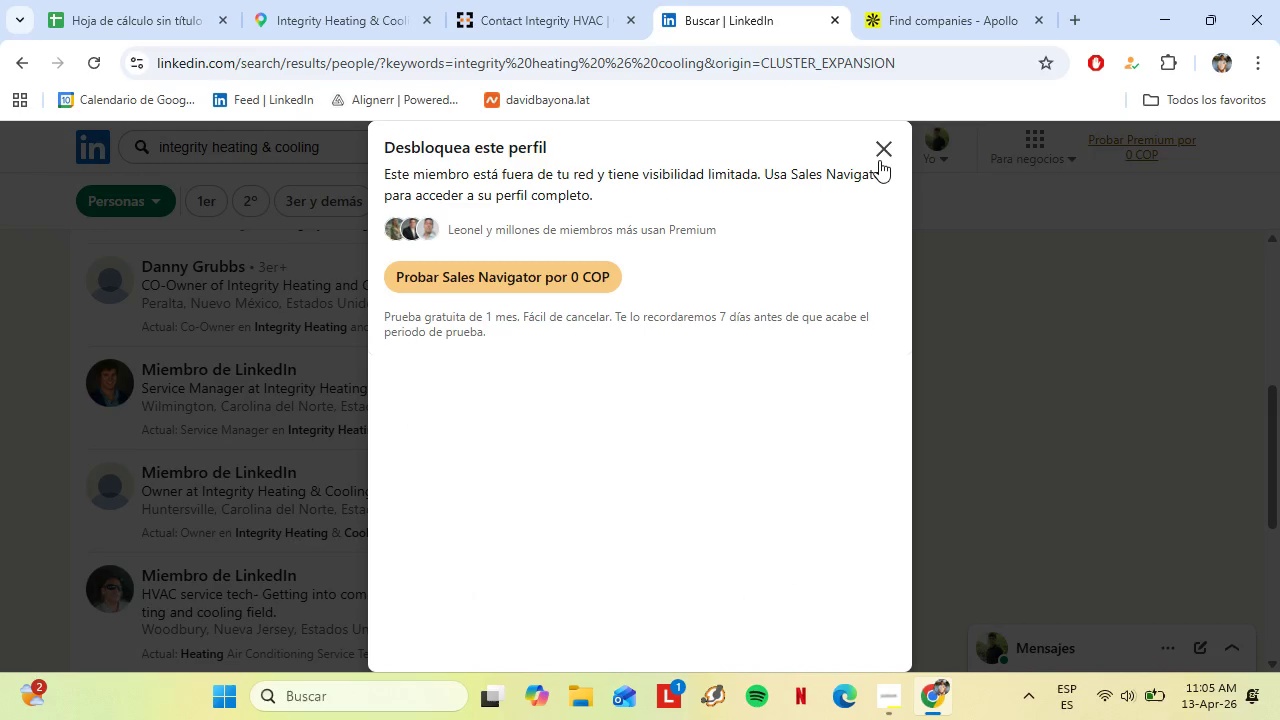 
left_click([878, 150])
 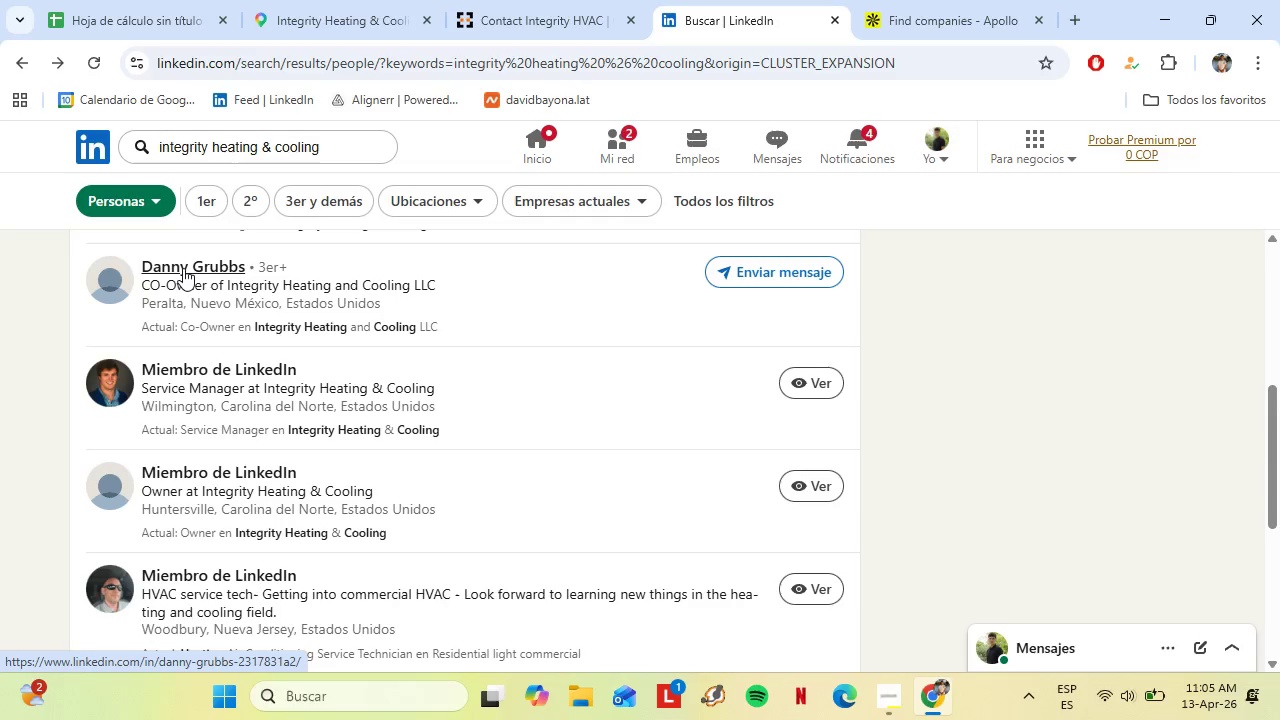 
left_click([183, 268])
 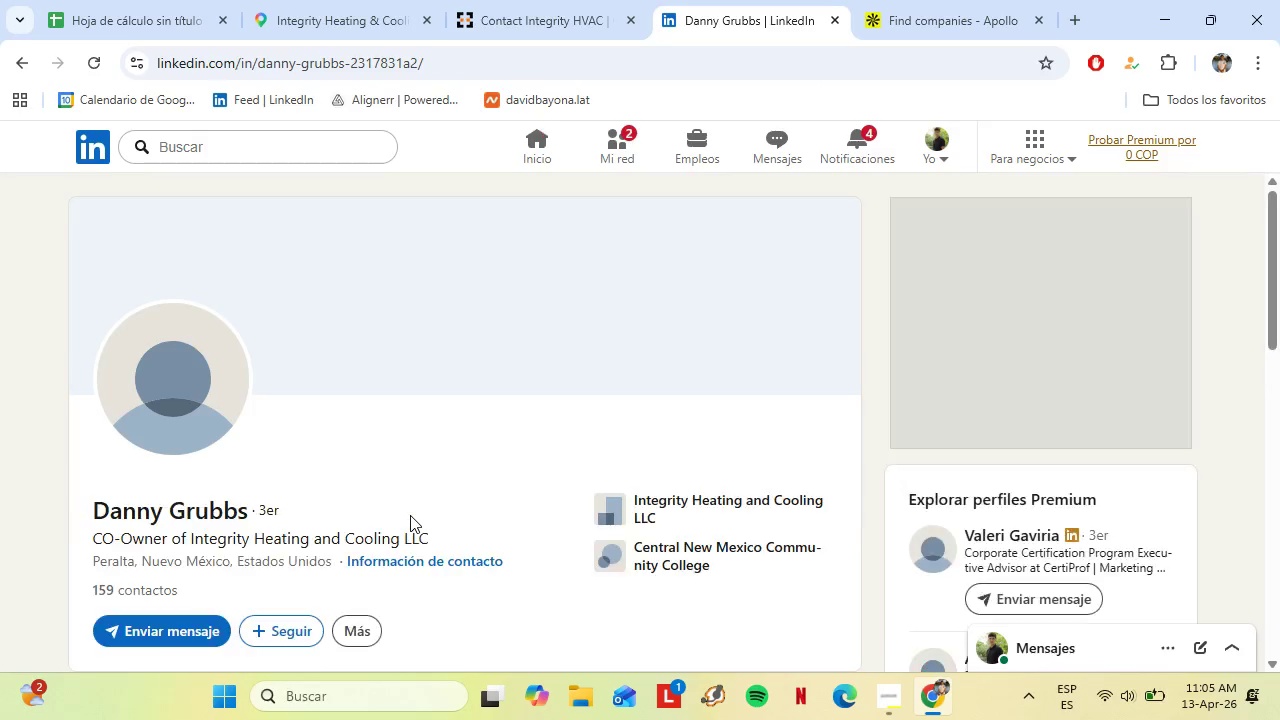 
scroll: coordinate [410, 515], scroll_direction: none, amount: 0.0
 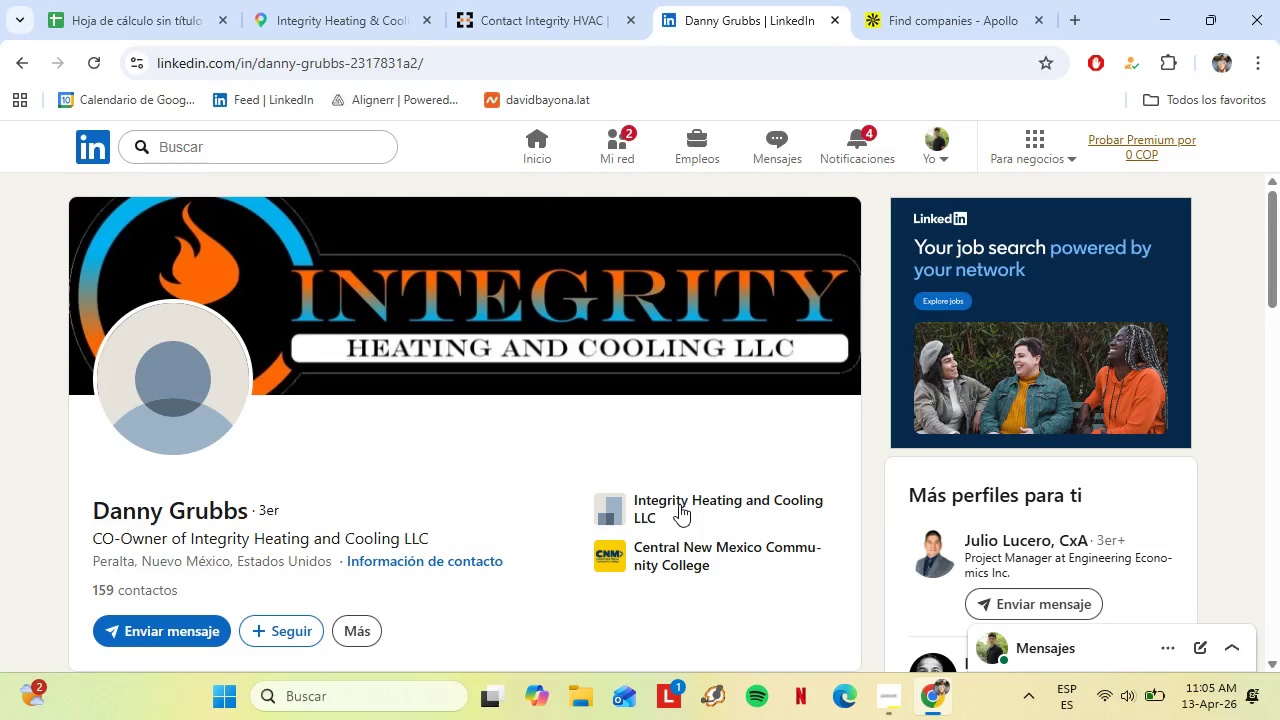 
wait(6.0)
 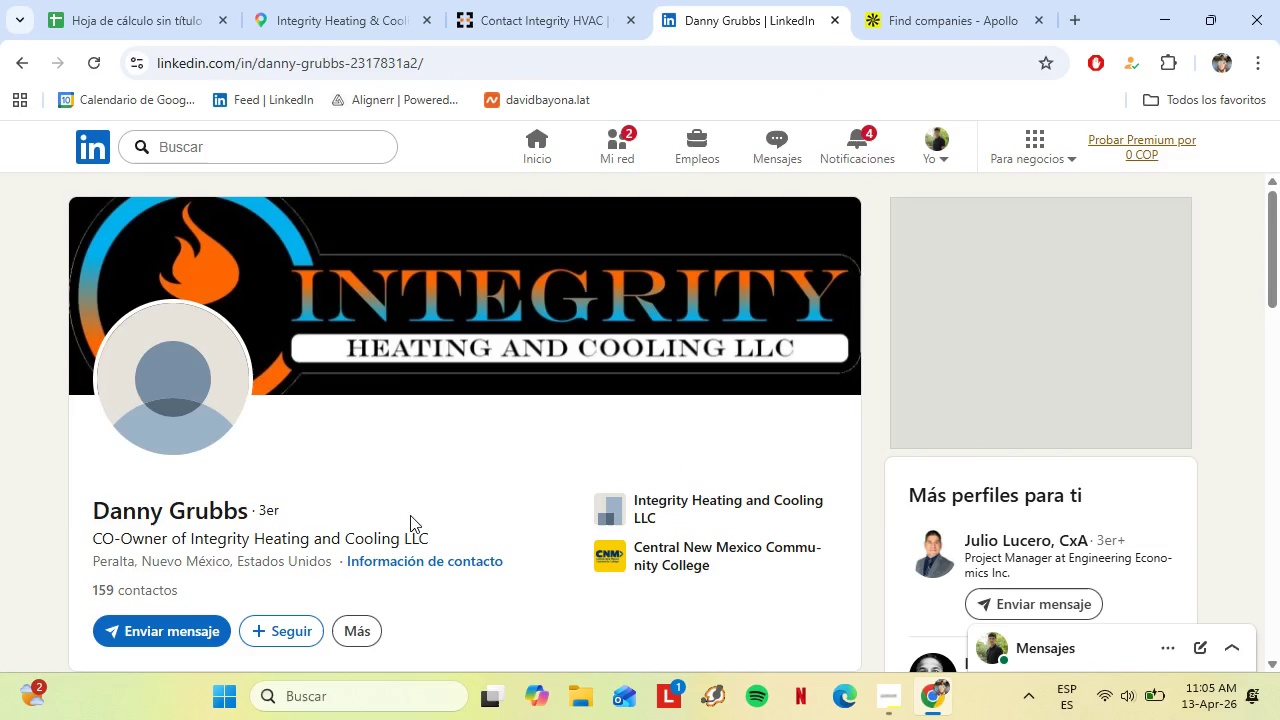 
left_click([15, 61])
 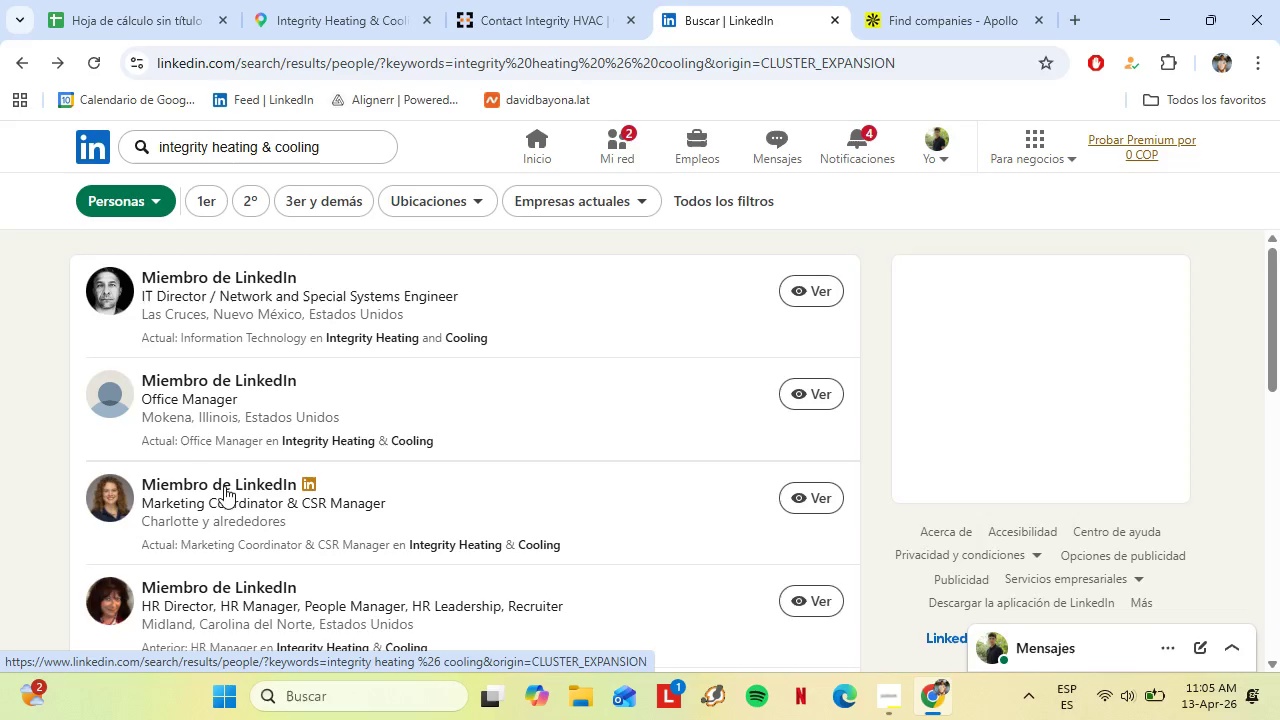 
wait(7.89)
 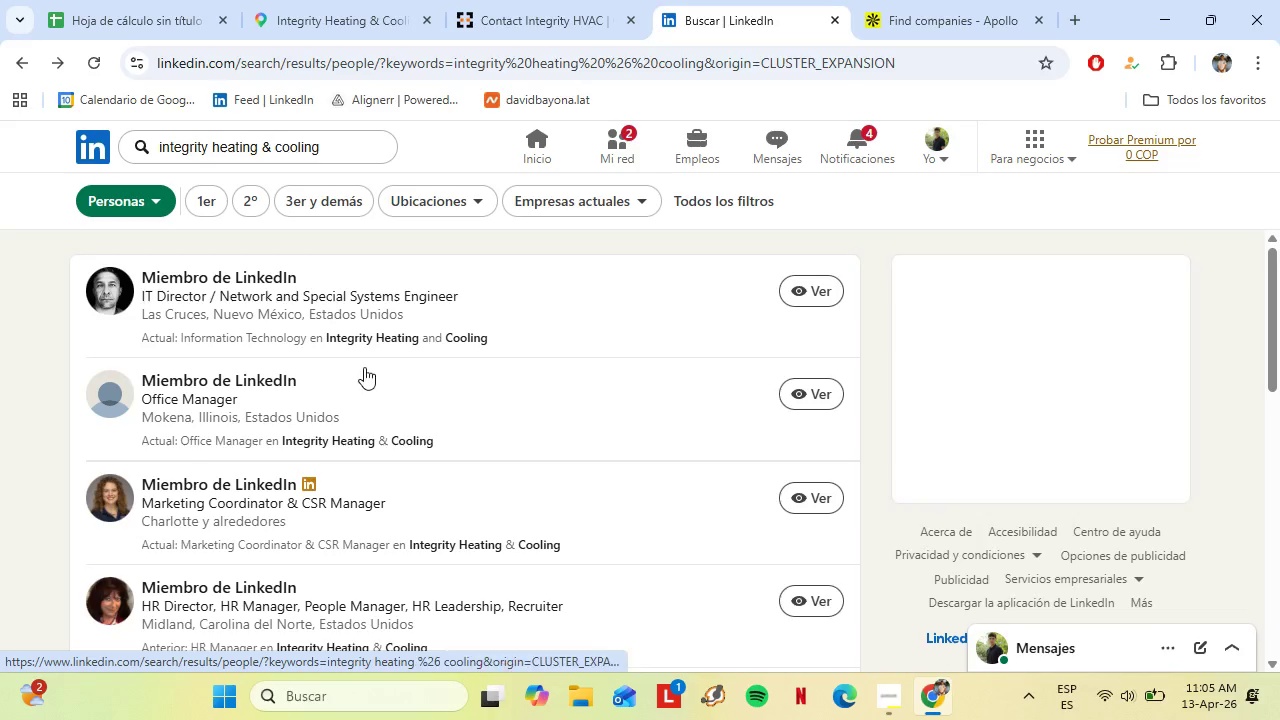 
scroll: coordinate [202, 466], scroll_direction: down, amount: 1.0
 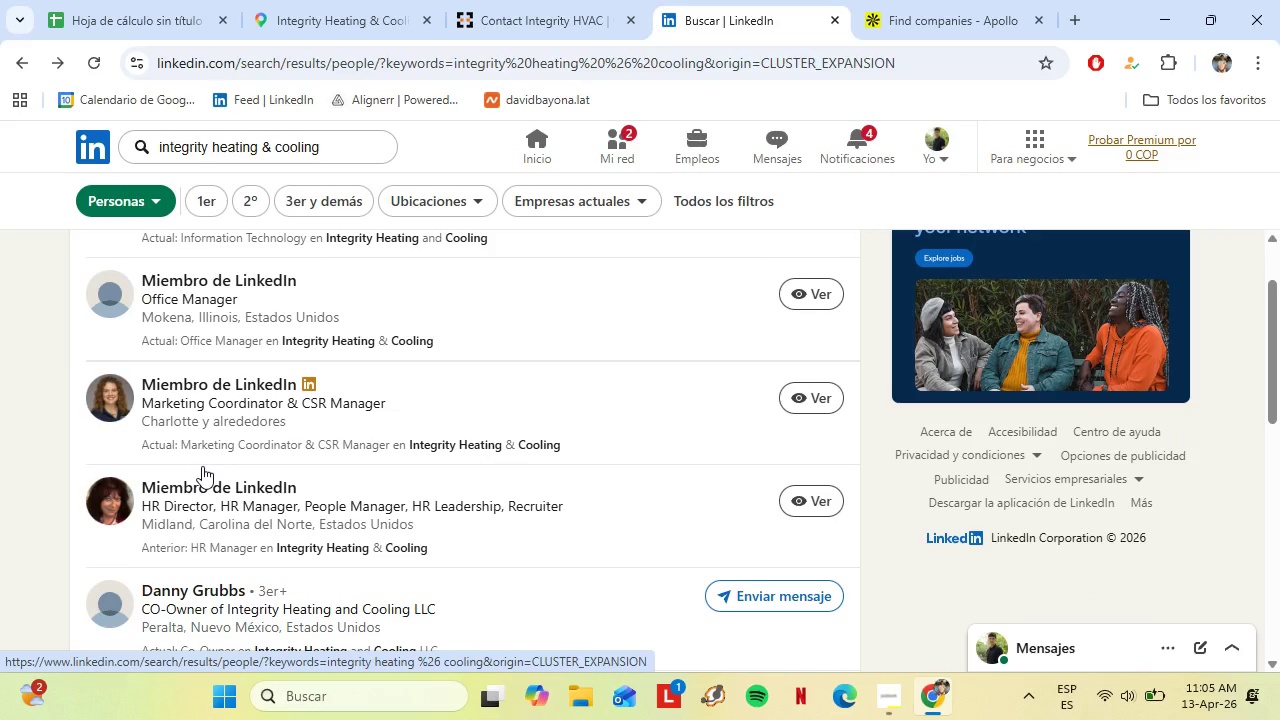 
scroll: coordinate [202, 466], scroll_direction: up, amount: 1.0
 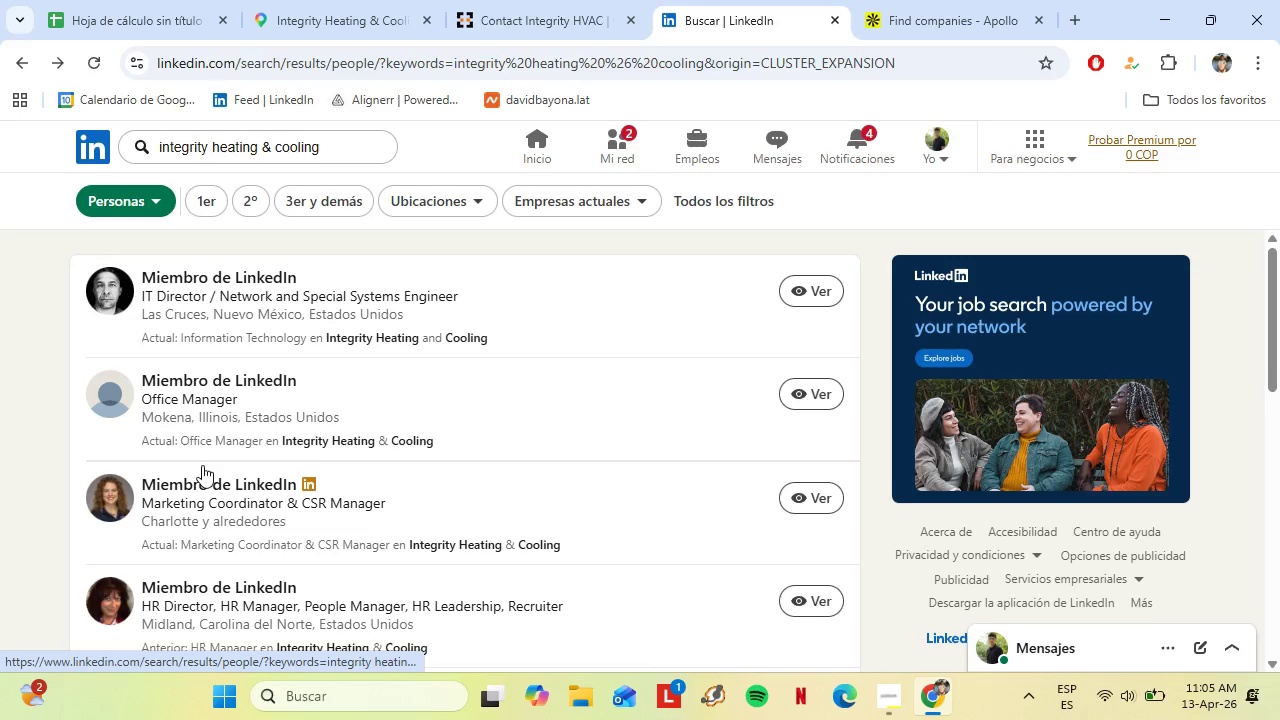 
scroll: coordinate [208, 462], scroll_direction: down, amount: 3.0
 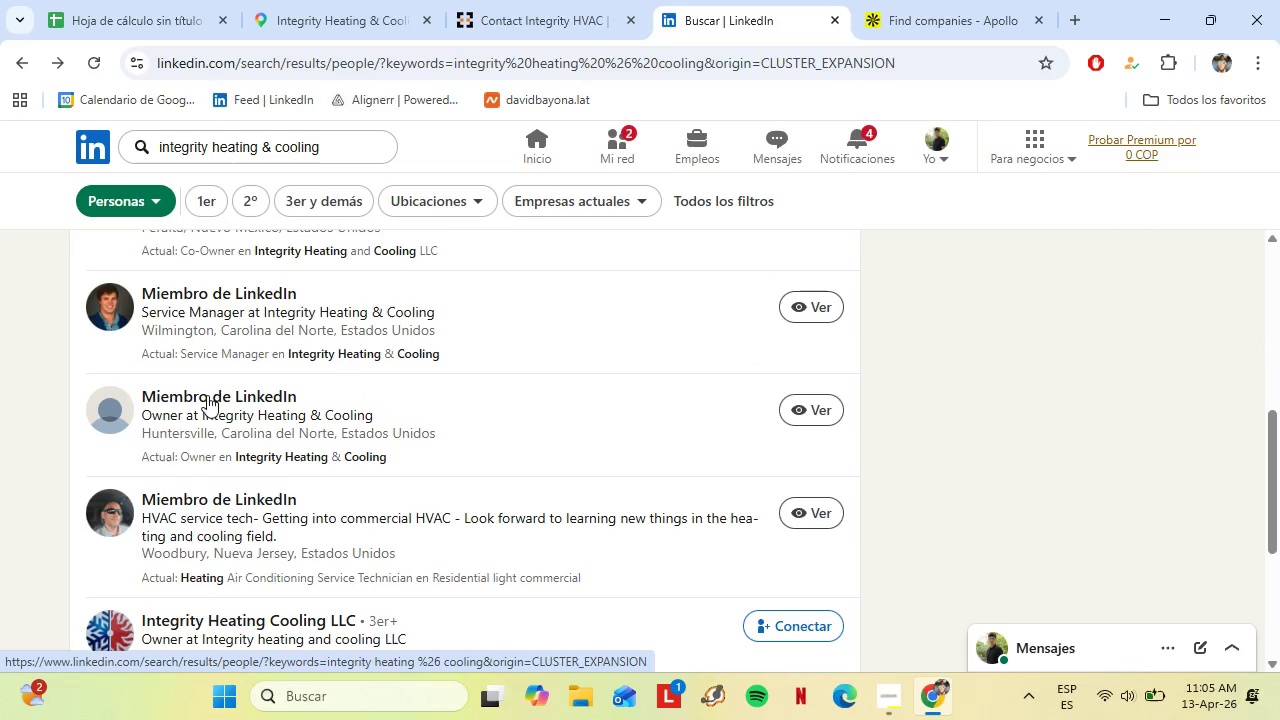 
left_click([142, 400])
 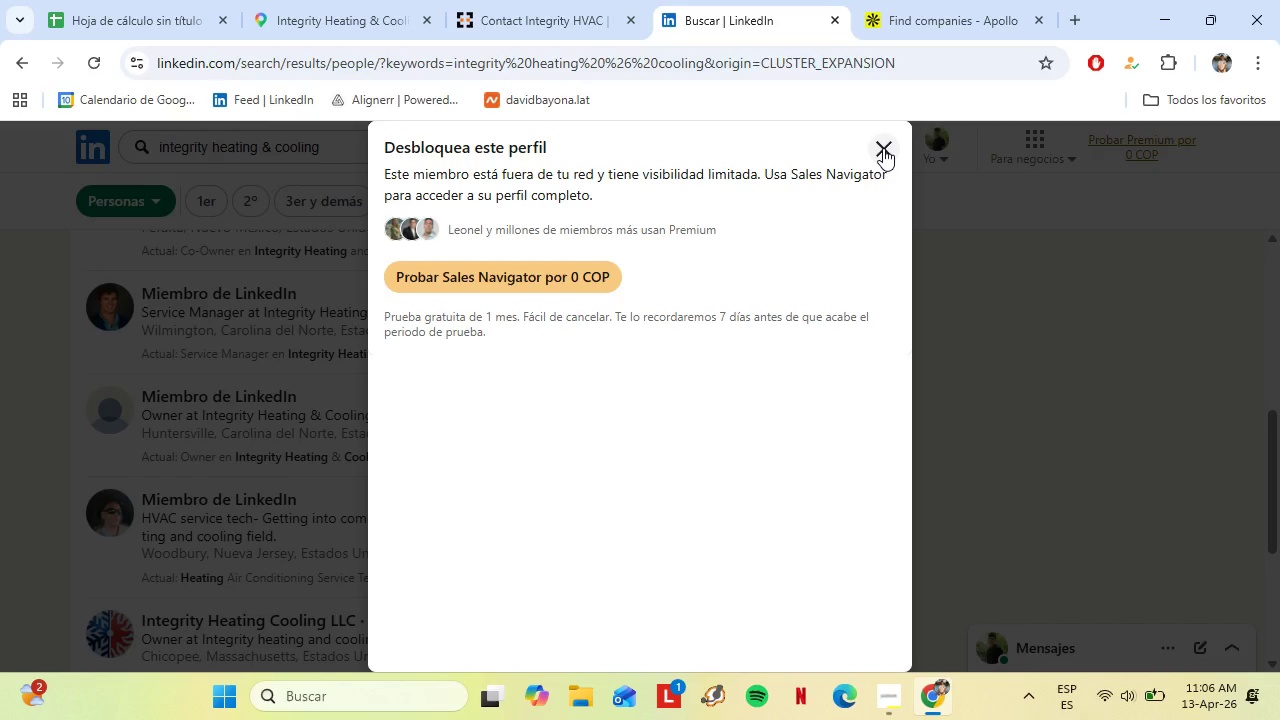 
wait(10.62)
 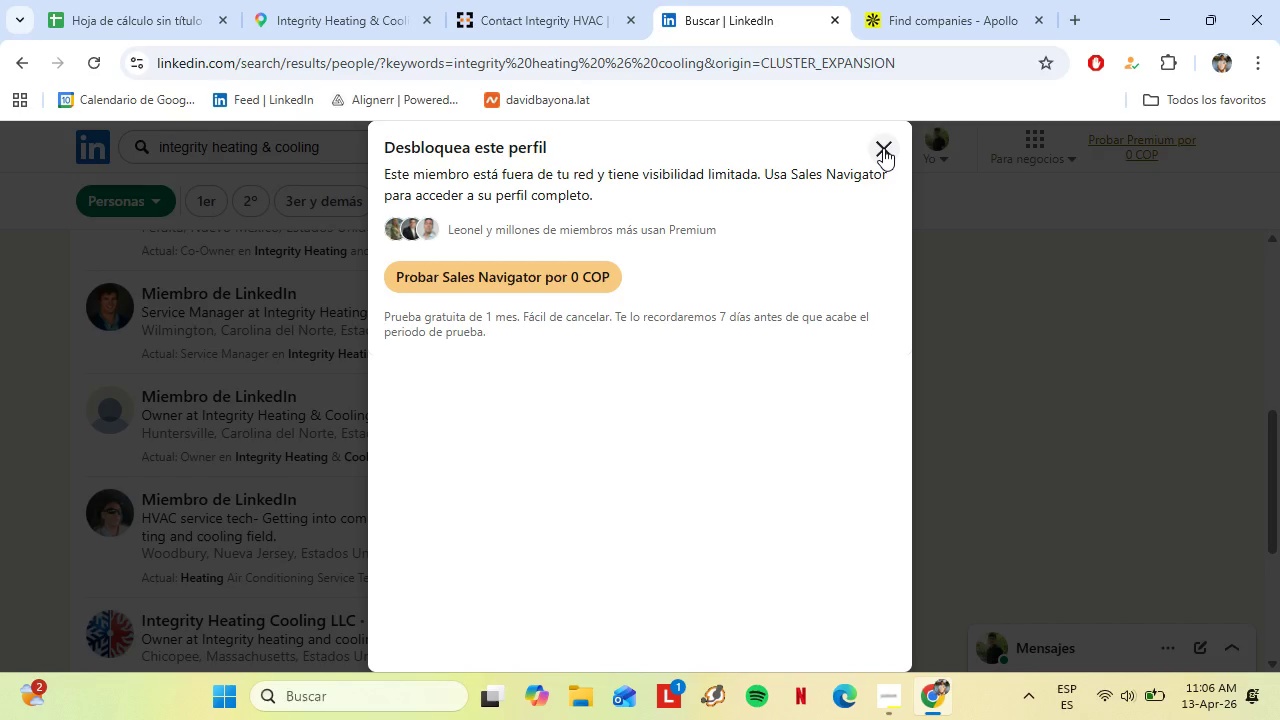 
left_click([882, 159])
 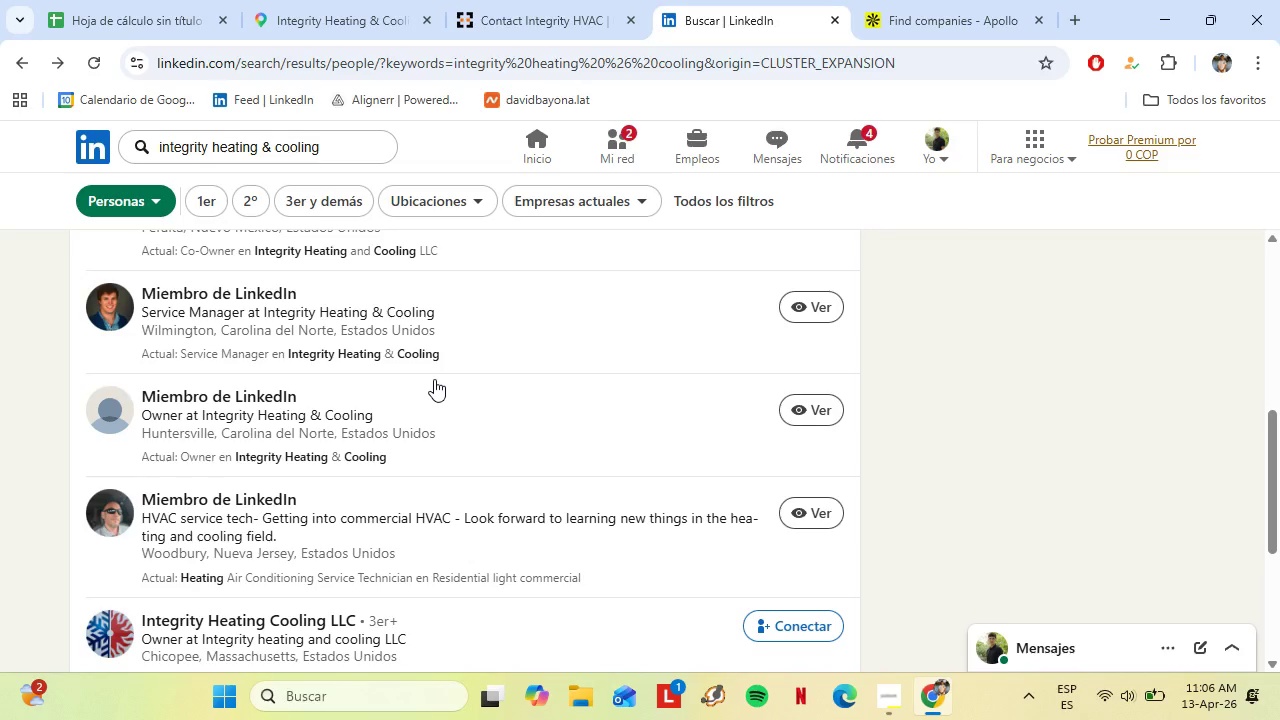 
scroll: coordinate [375, 375], scroll_direction: down, amount: 3.0
 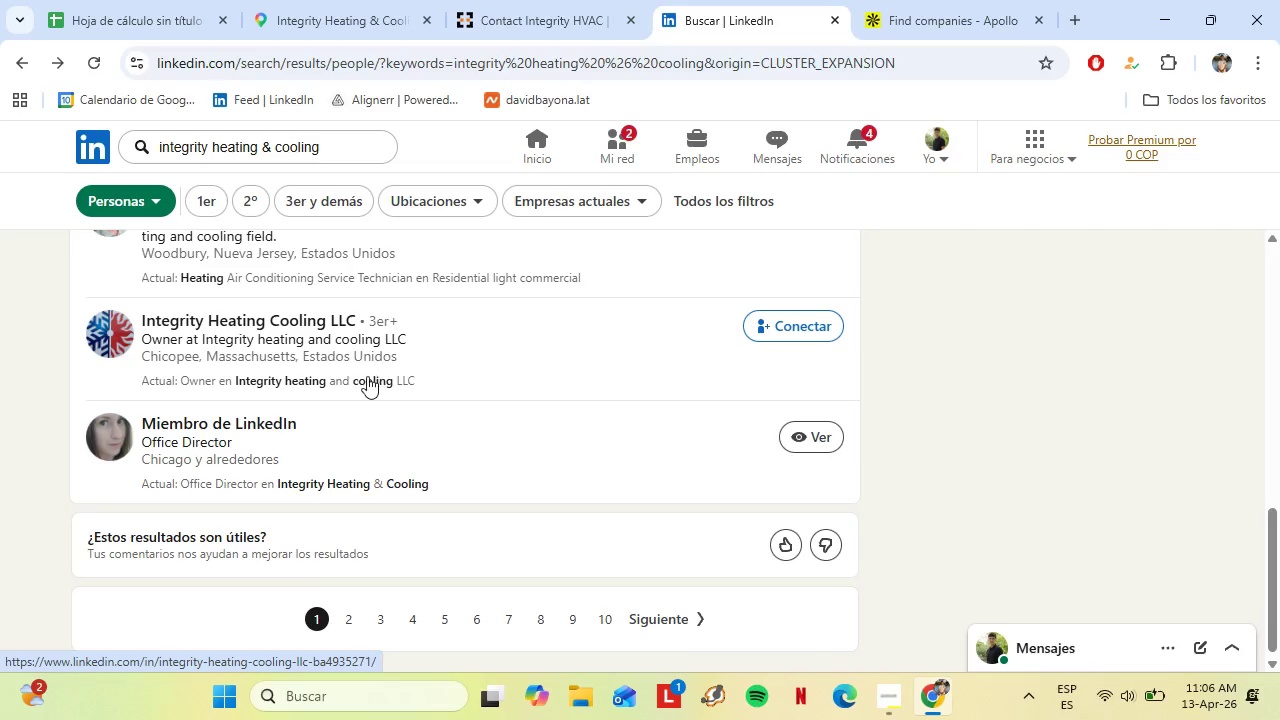 
scroll: coordinate [235, 320], scroll_direction: up, amount: 15.0
 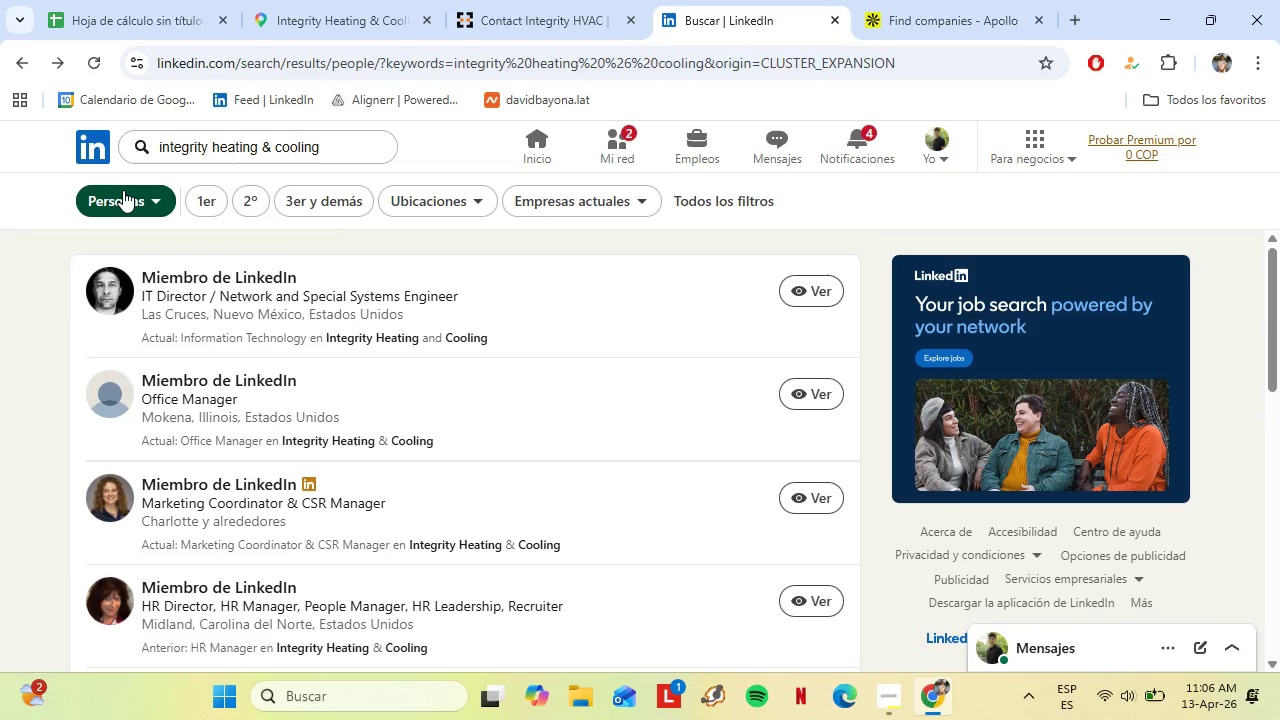 
left_click([123, 190])
 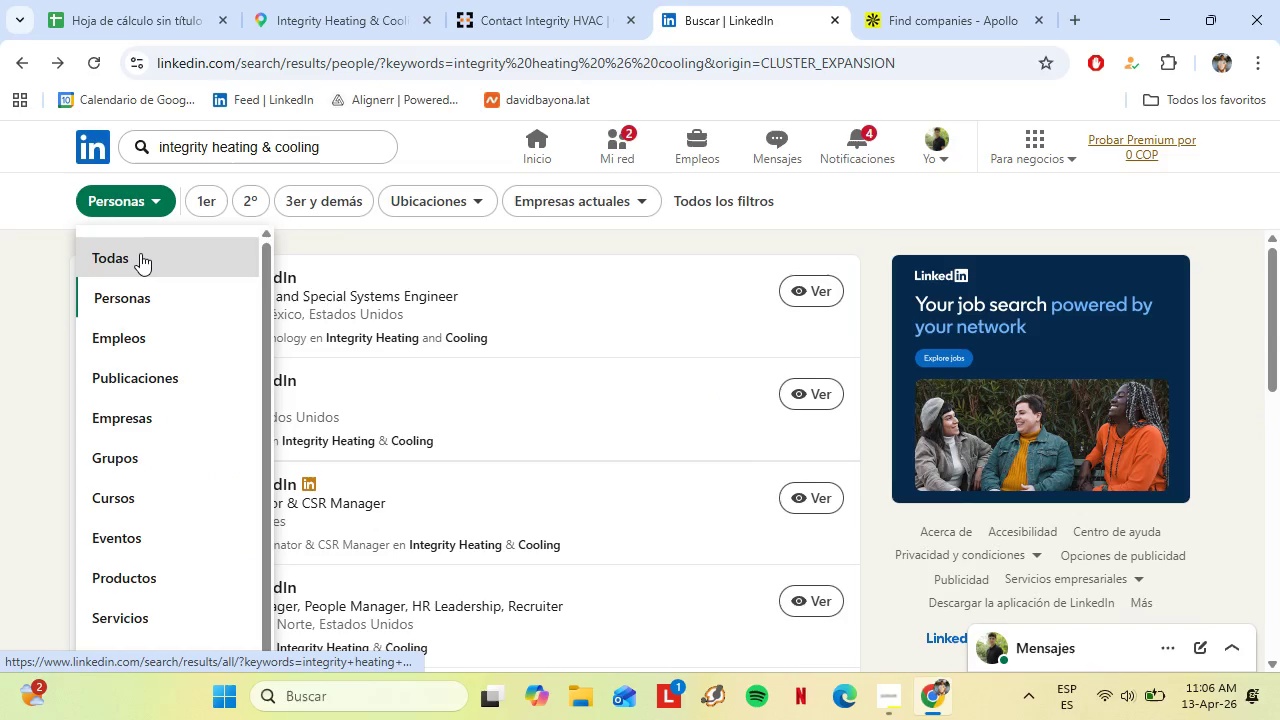 
left_click([140, 253])
 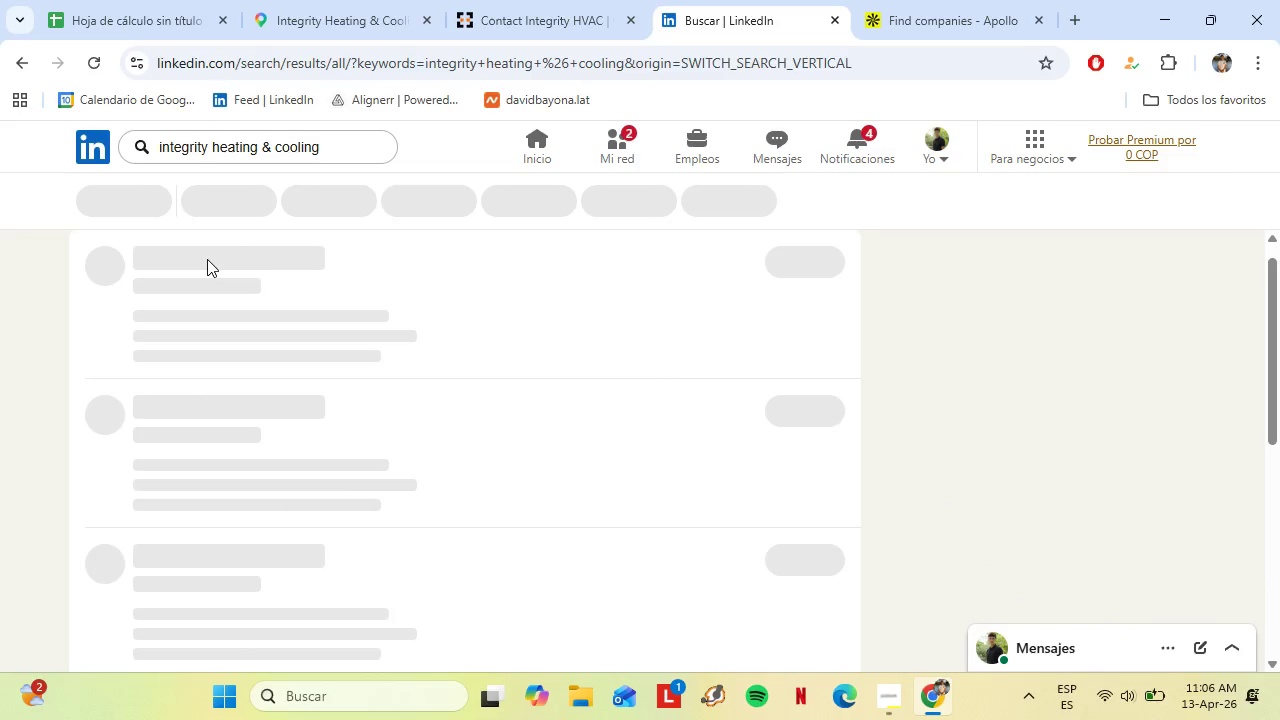 
mouse_move([338, 167])
 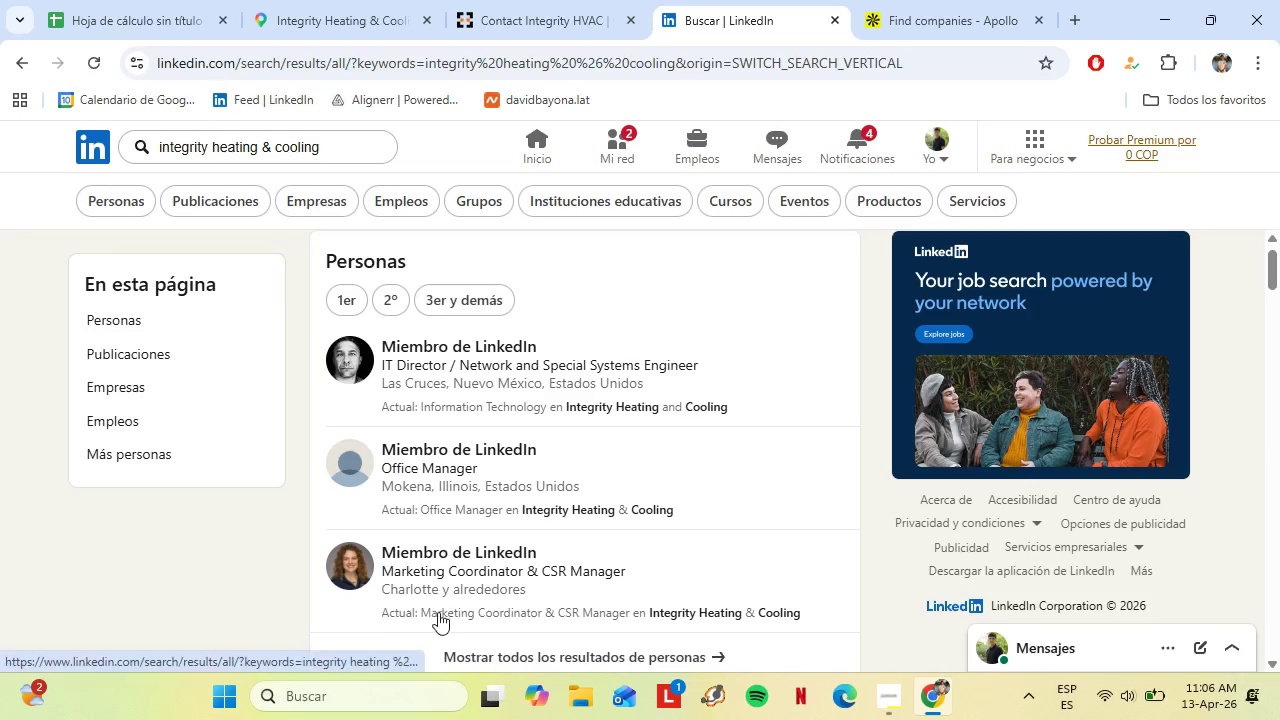 
scroll: coordinate [433, 477], scroll_direction: down, amount: 4.0
 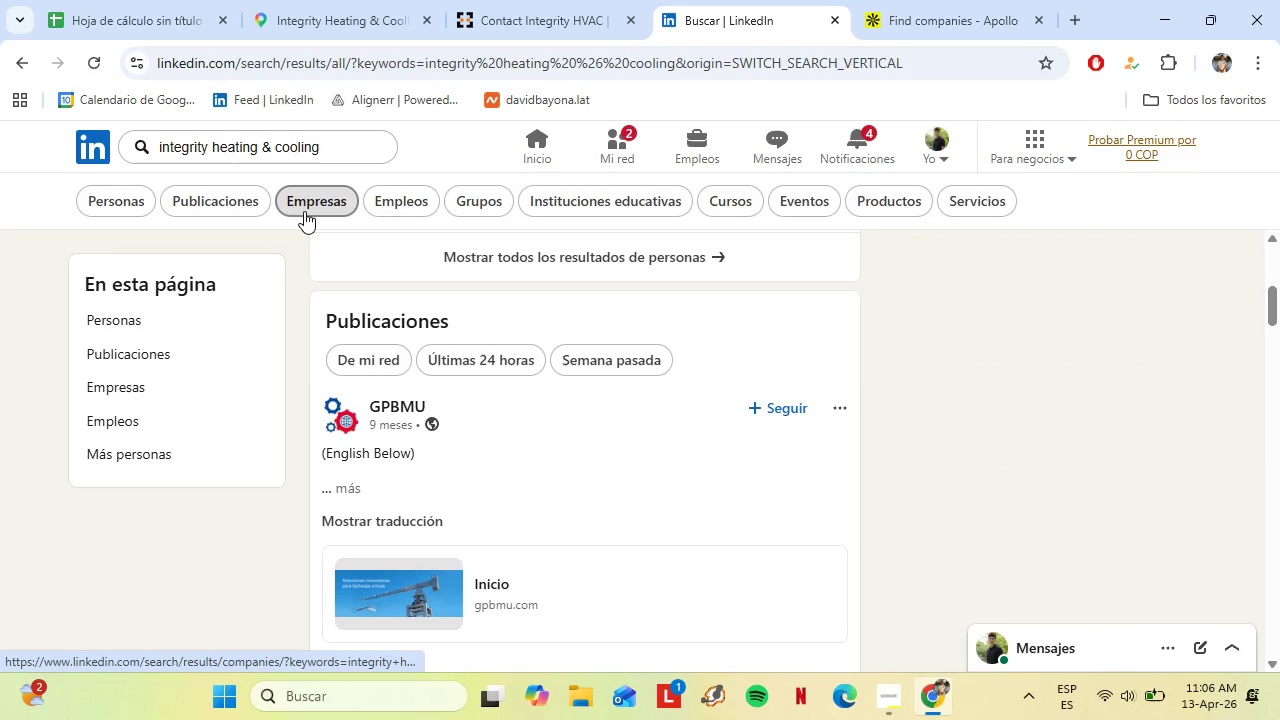 
left_click([298, 210])
 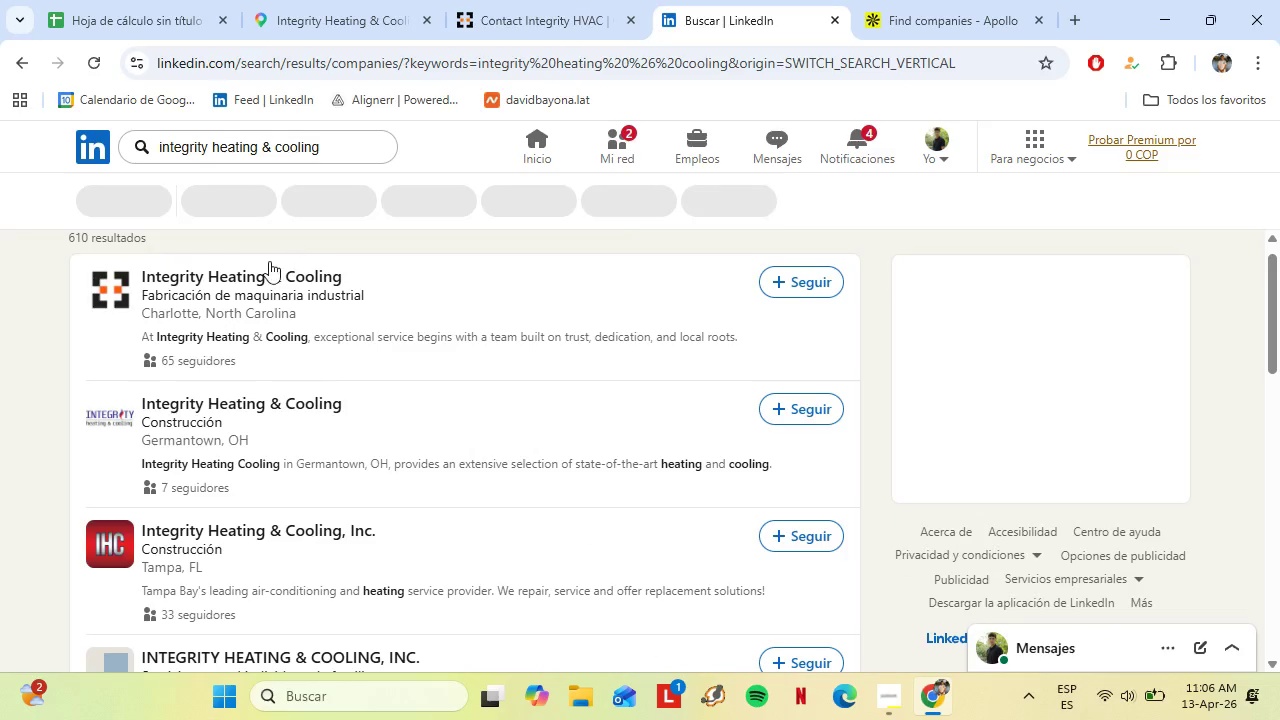 
left_click([273, 280])
 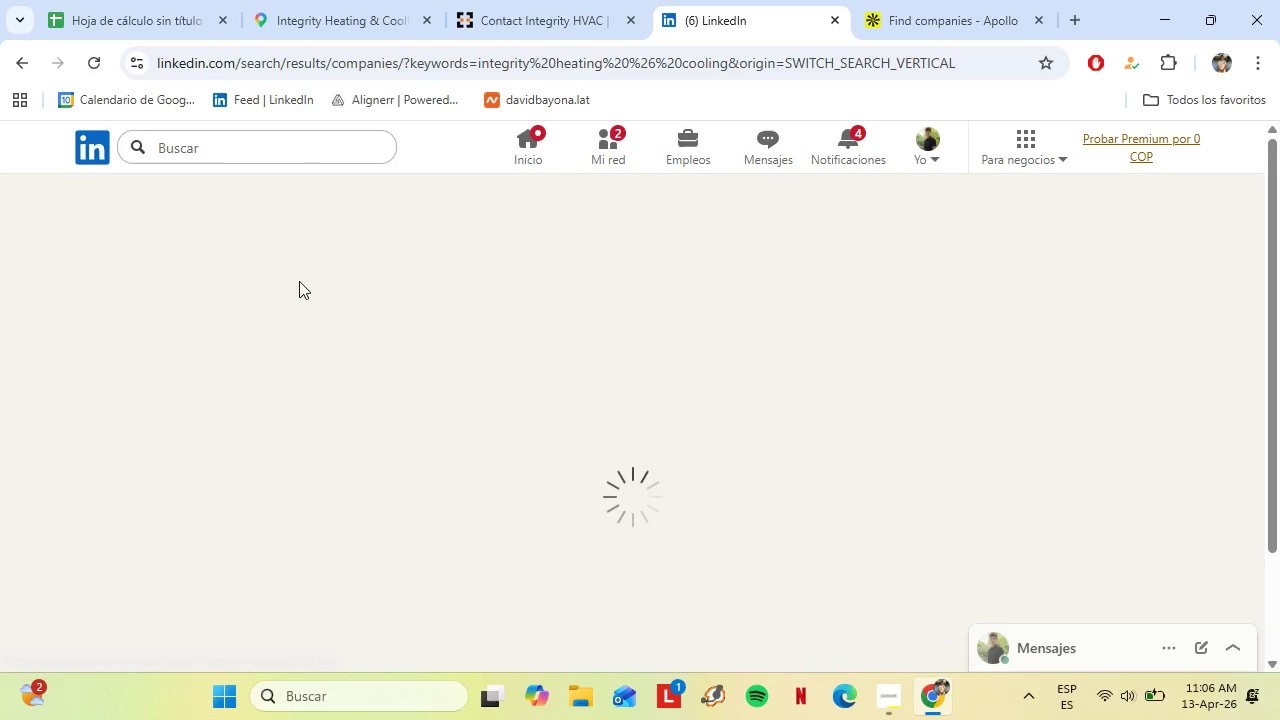 
mouse_move([507, 303])
 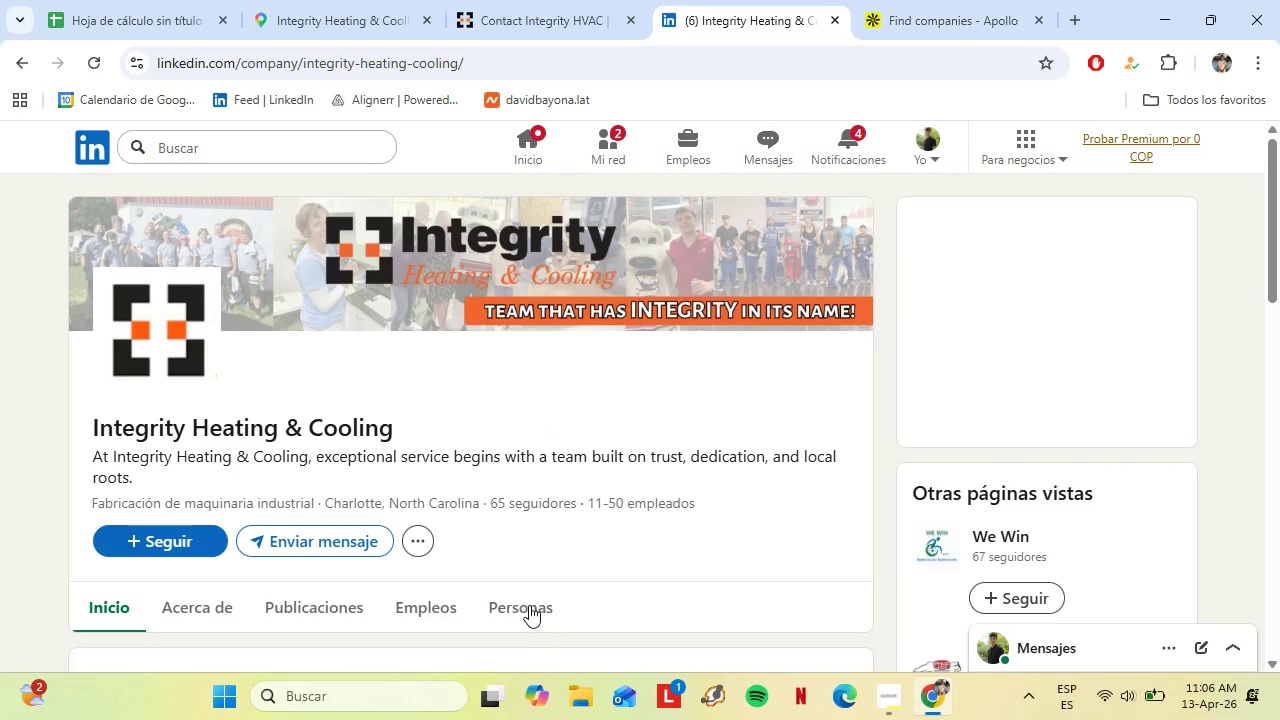 
left_click([529, 605])
 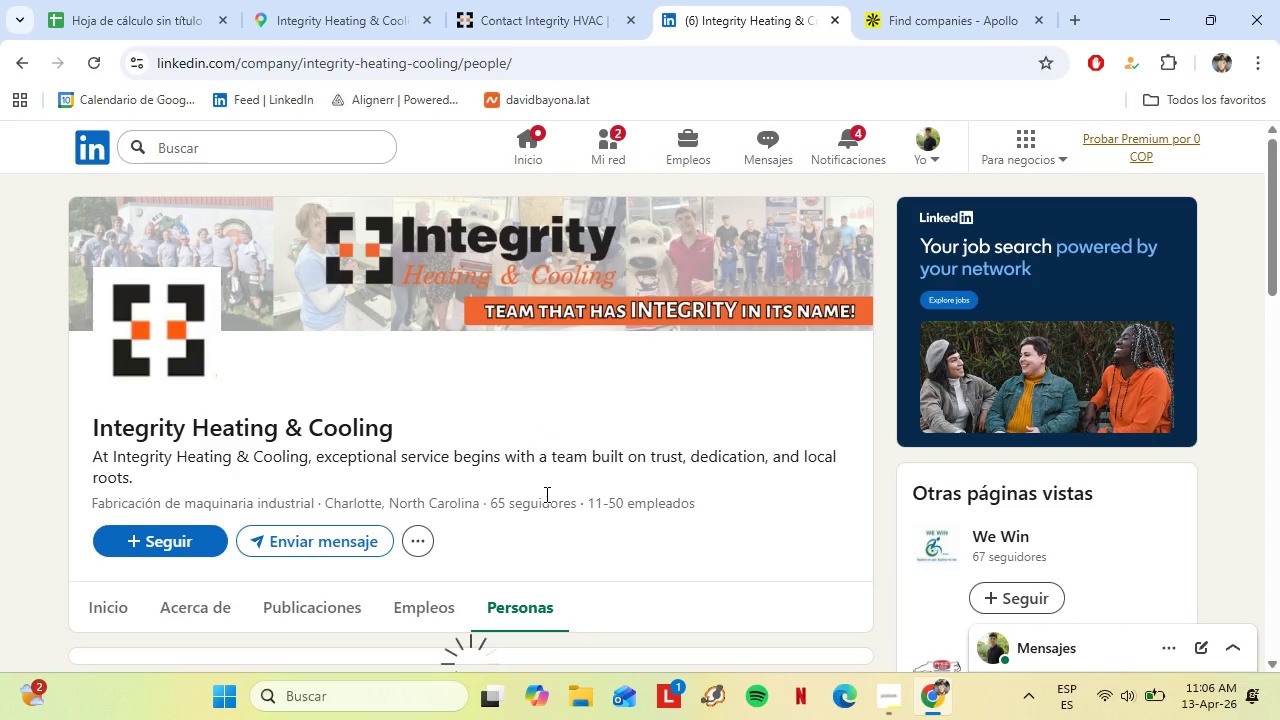 
scroll: coordinate [421, 412], scroll_direction: down, amount: 11.0
 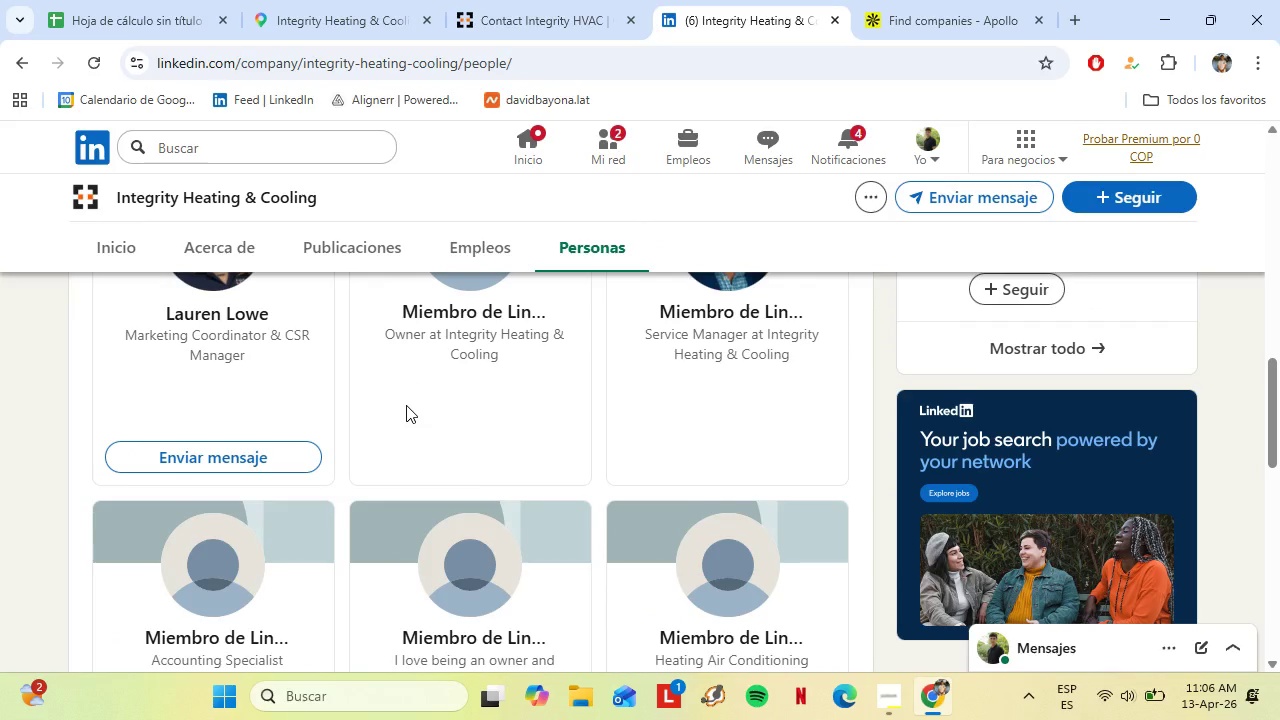 
scroll: coordinate [406, 405], scroll_direction: up, amount: 1.0
 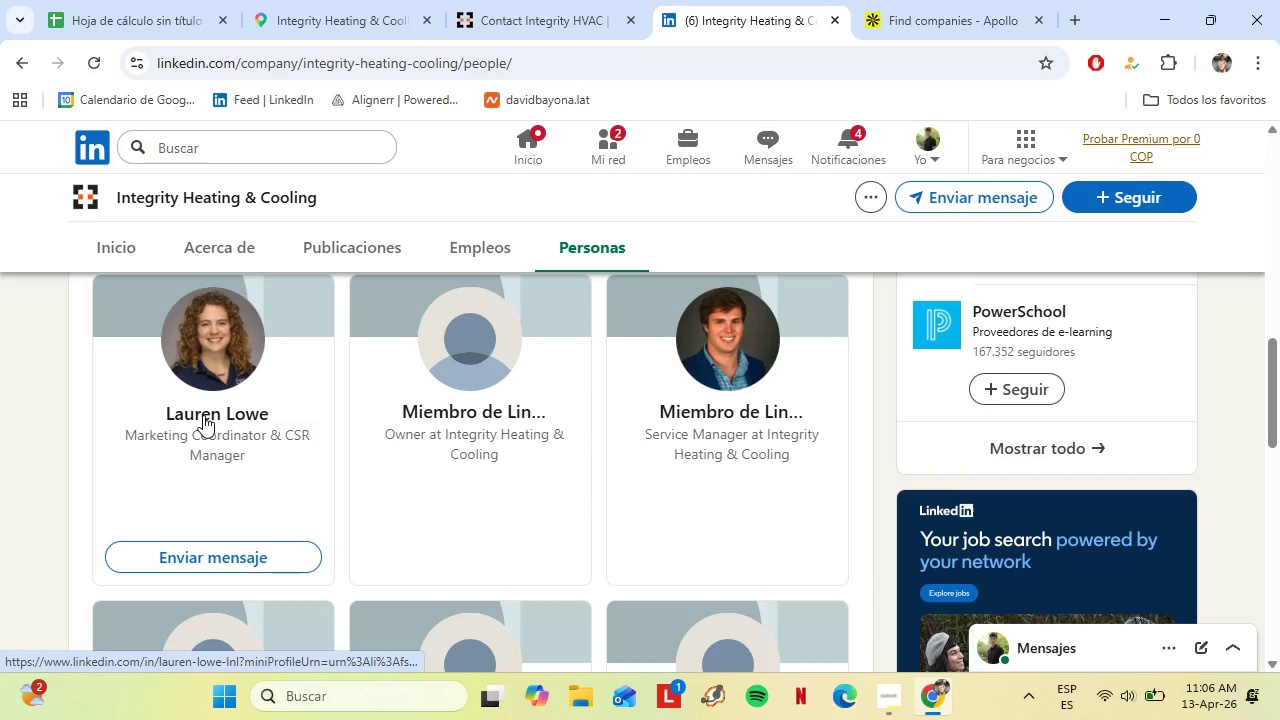 
scroll: coordinate [609, 461], scroll_direction: down, amount: 9.0
 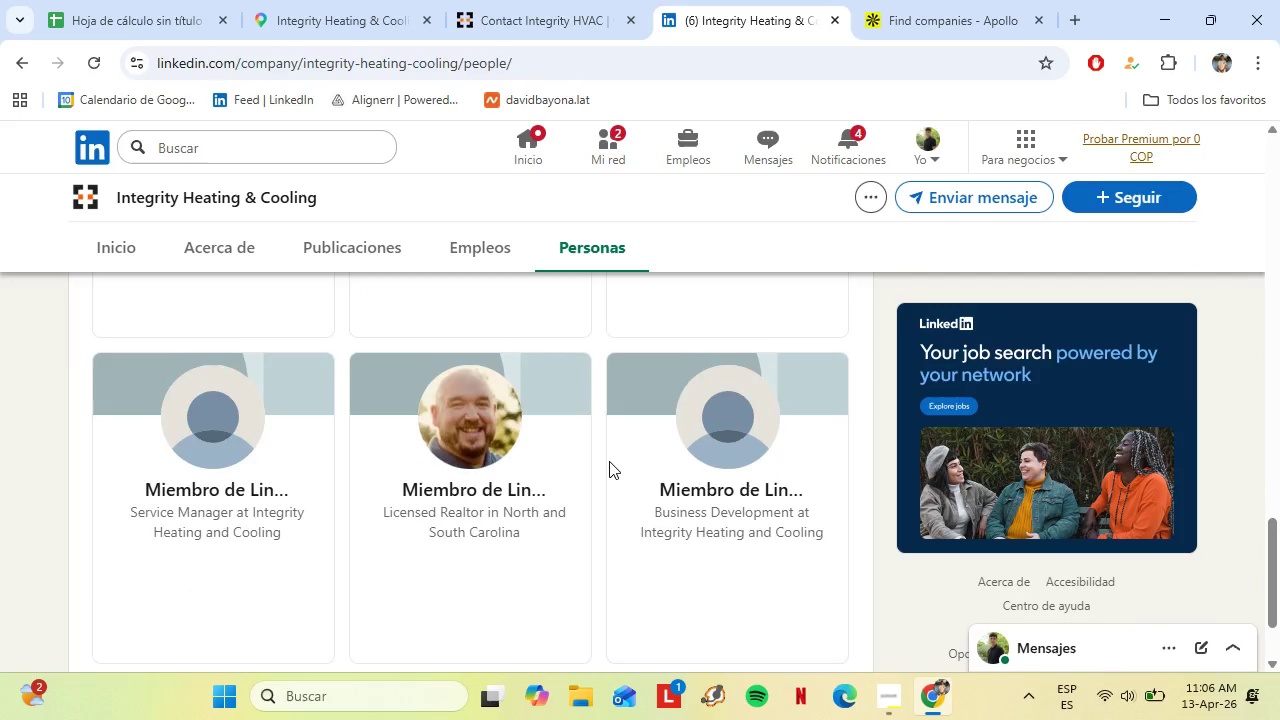 
scroll: coordinate [609, 461], scroll_direction: up, amount: 4.0
 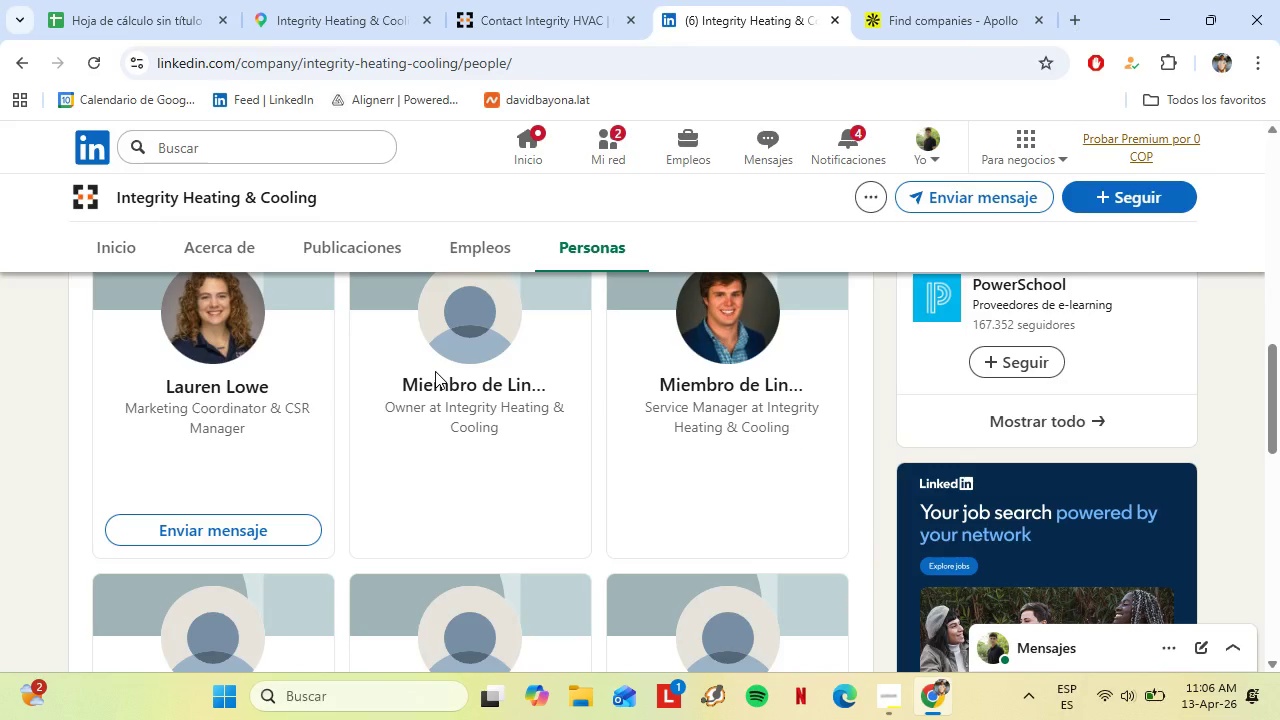 
wait(6.54)
 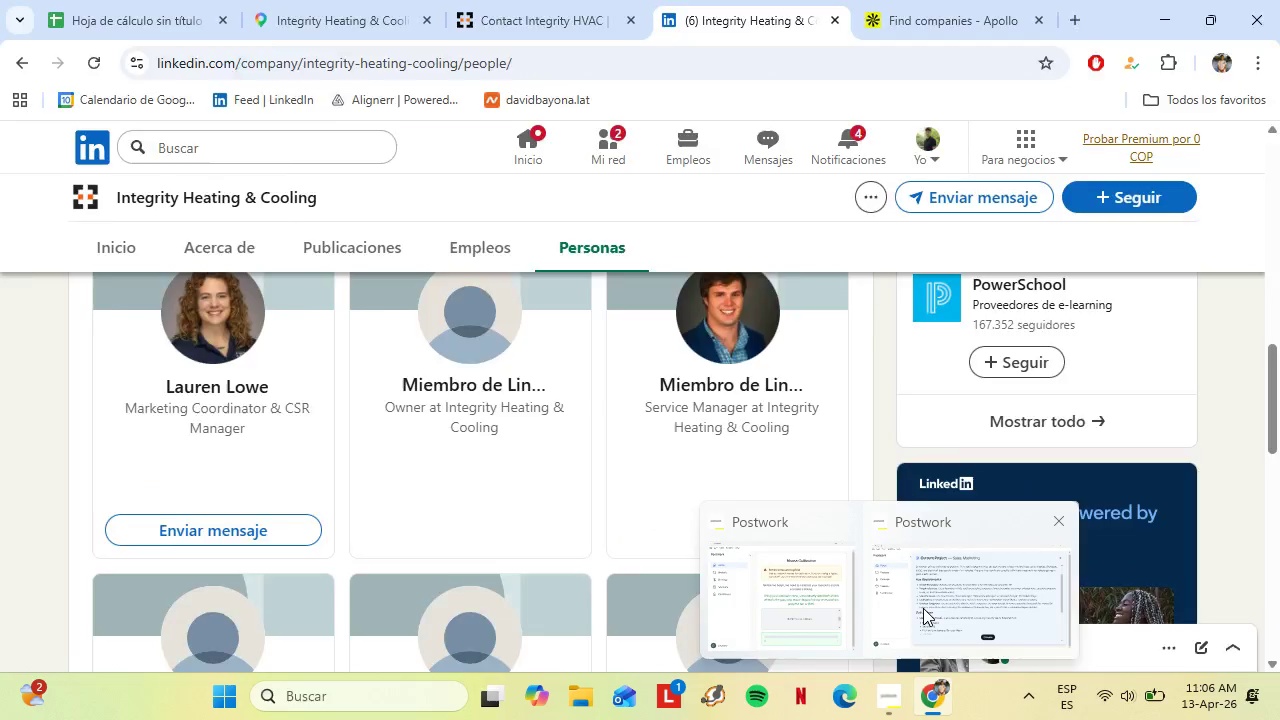 
scroll: coordinate [425, 434], scroll_direction: up, amount: 1.0
 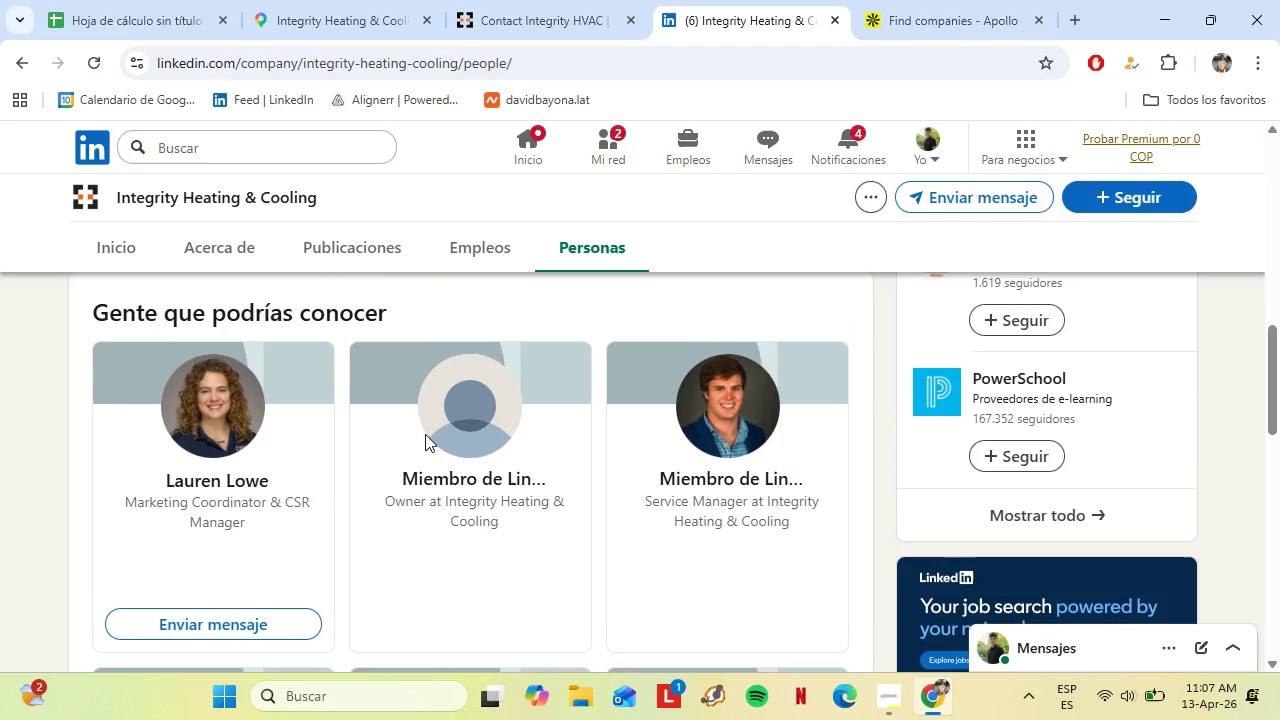 
scroll: coordinate [425, 434], scroll_direction: down, amount: 1.0
 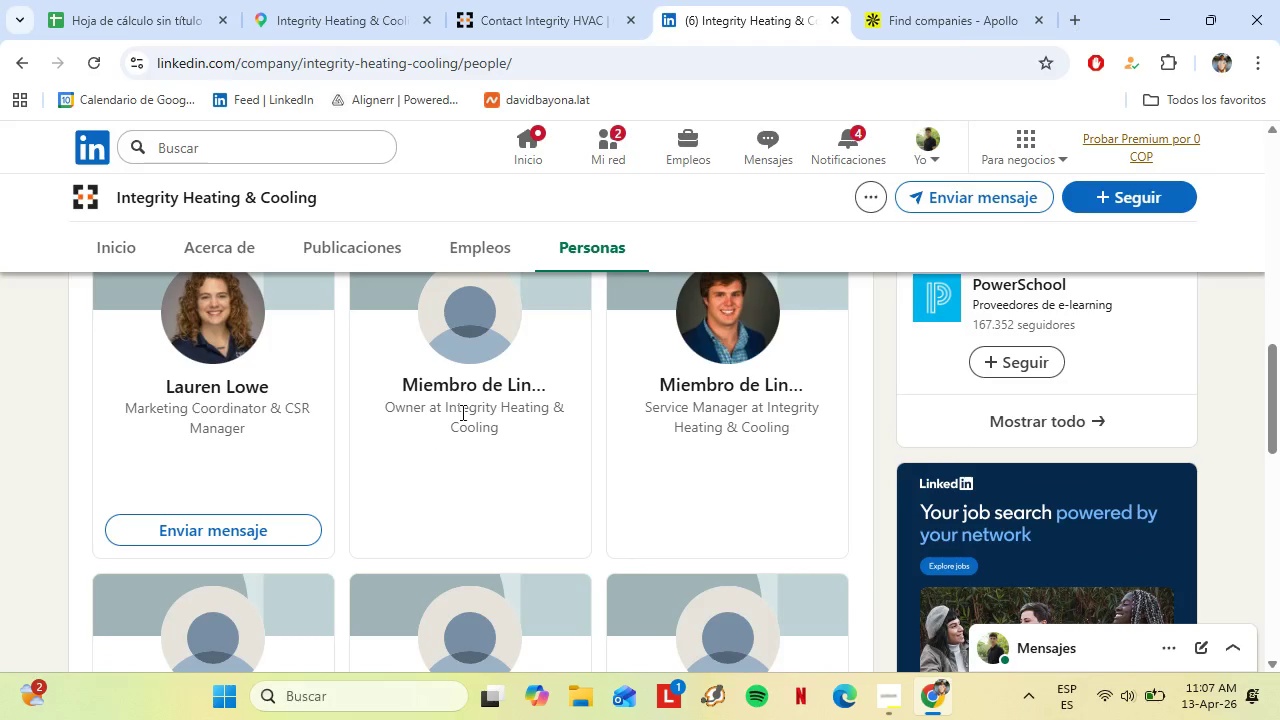 
left_click([448, 379])
 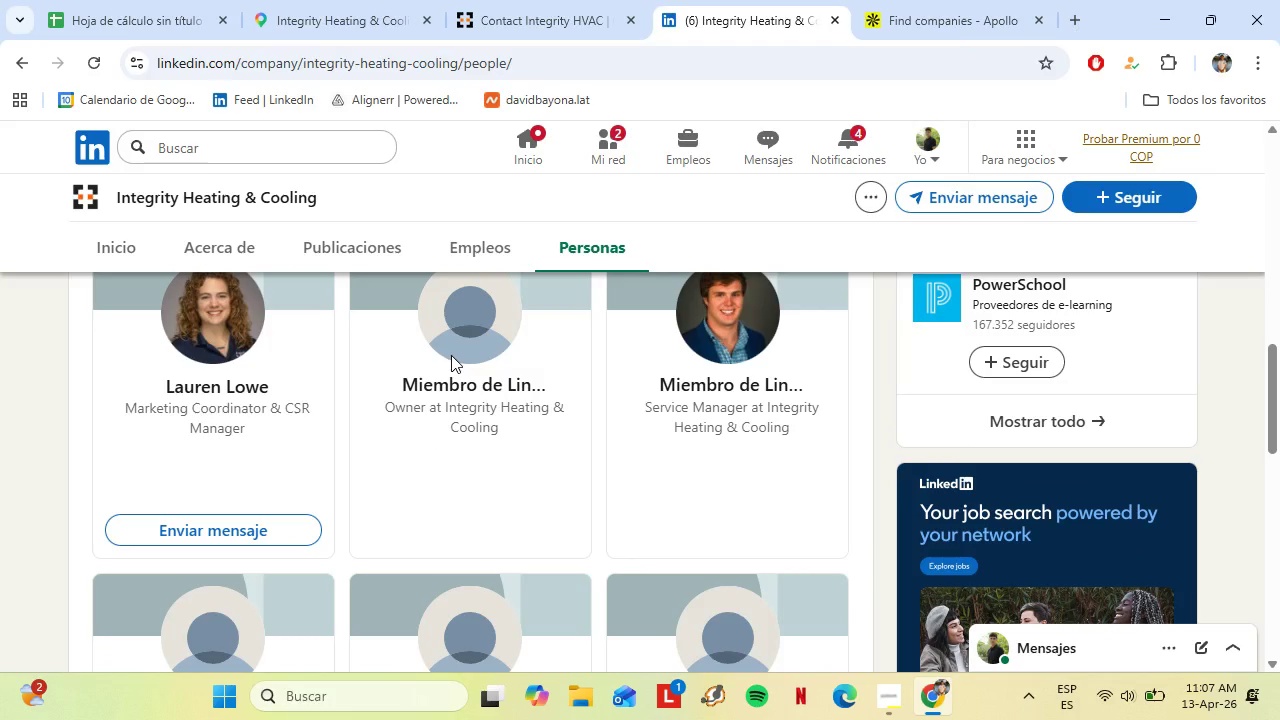 
double_click([451, 355])
 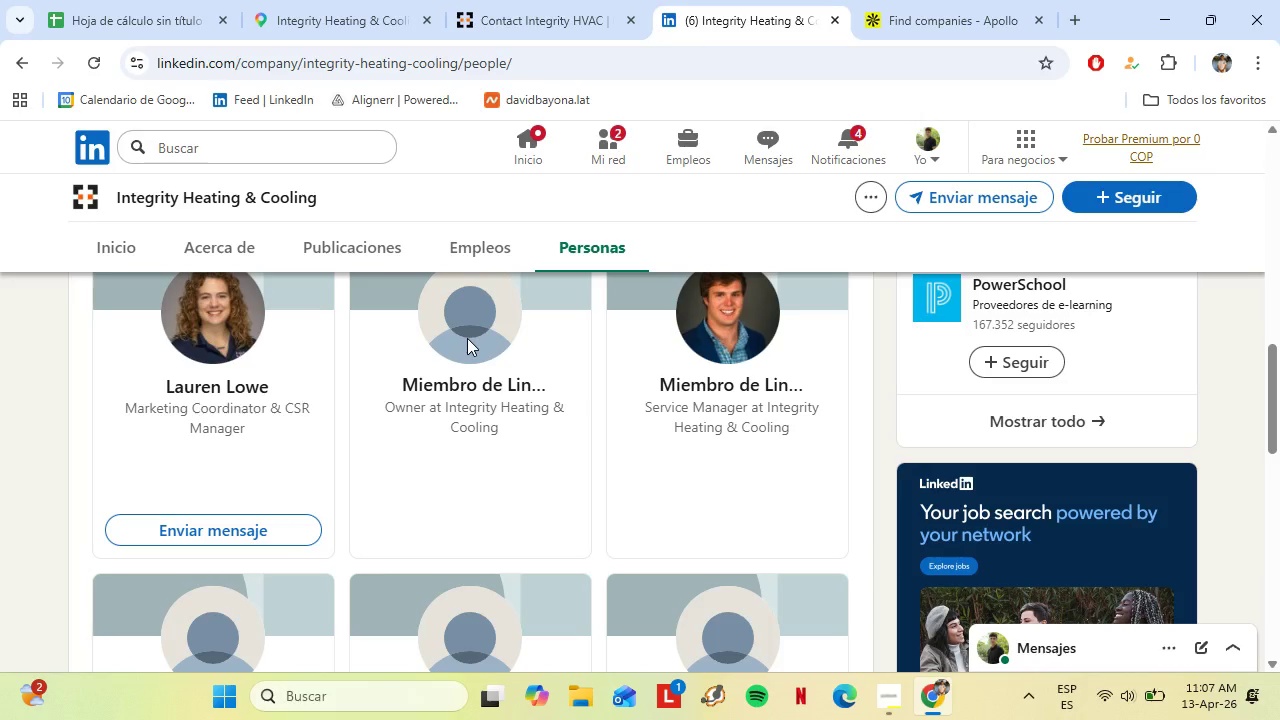 
double_click([467, 338])
 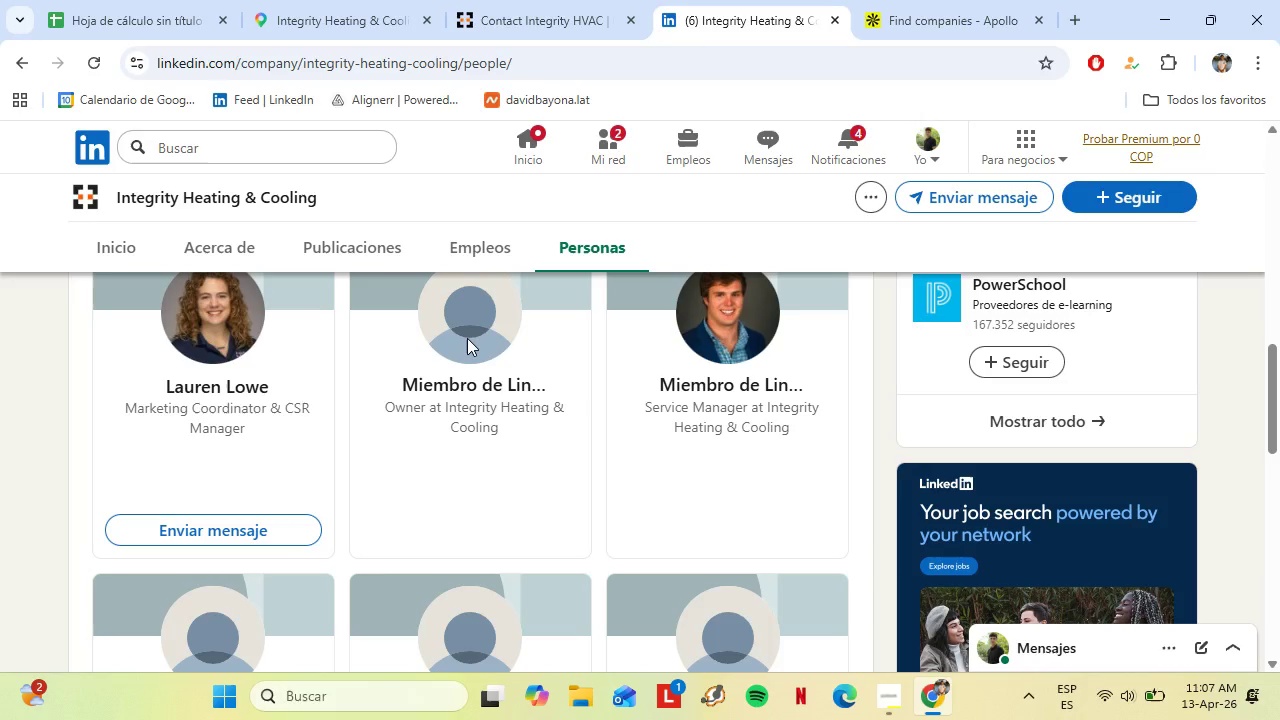 
triple_click([467, 338])
 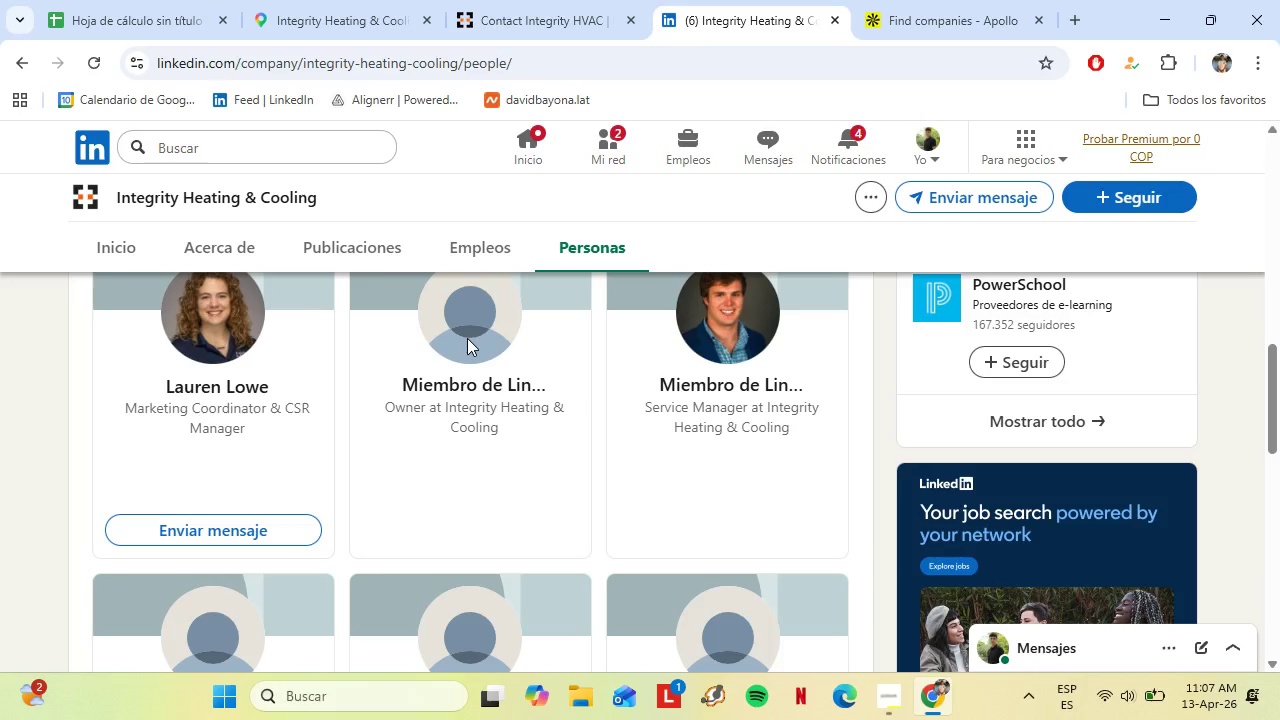 
triple_click([467, 338])
 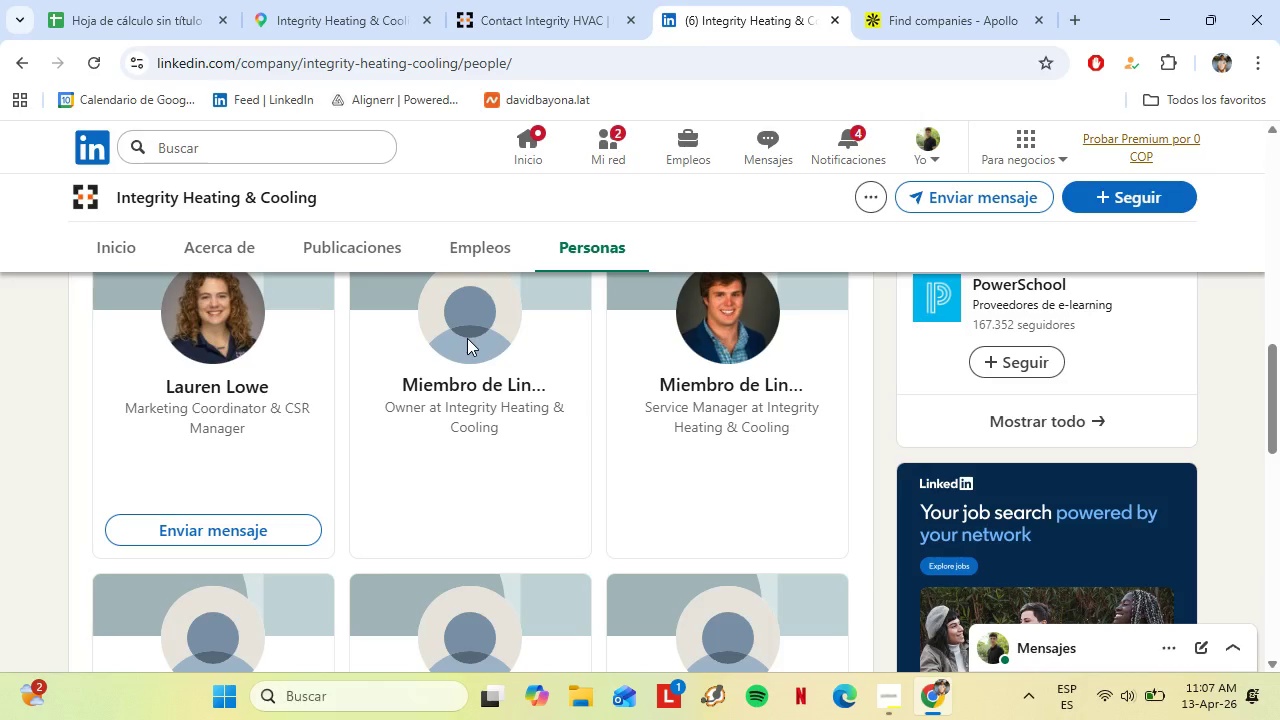 
triple_click([467, 338])
 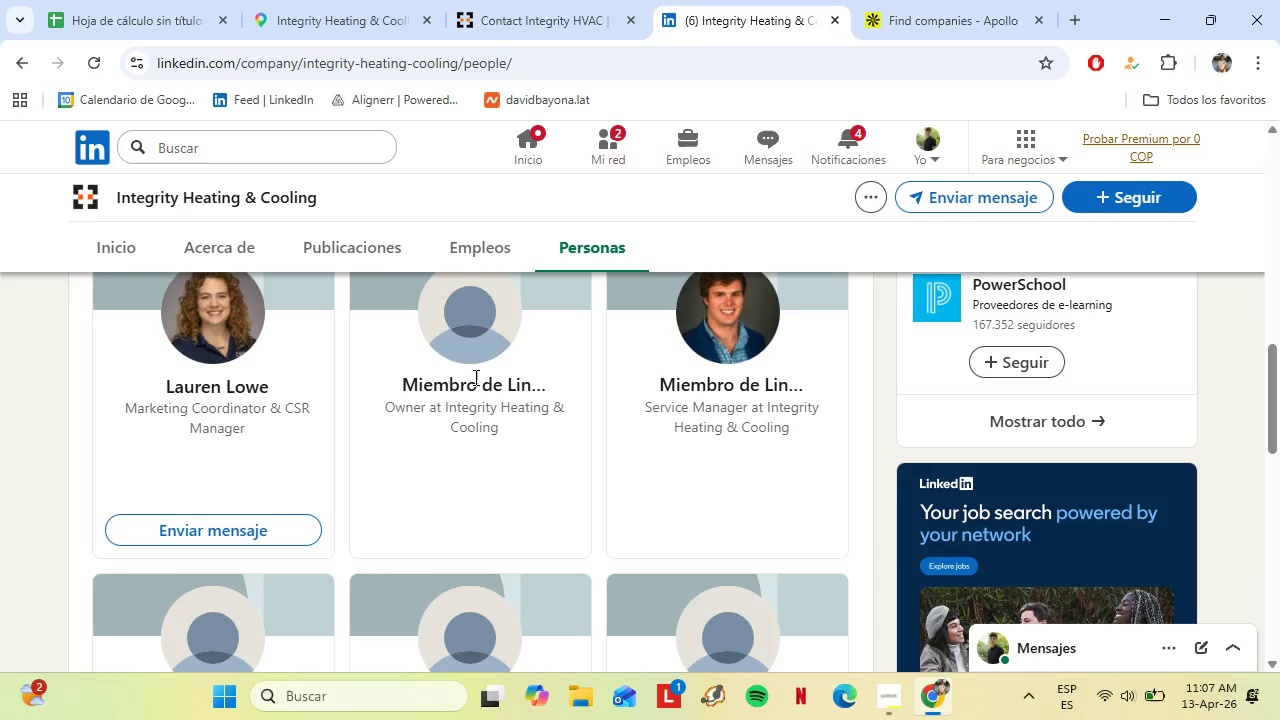 
double_click([474, 377])
 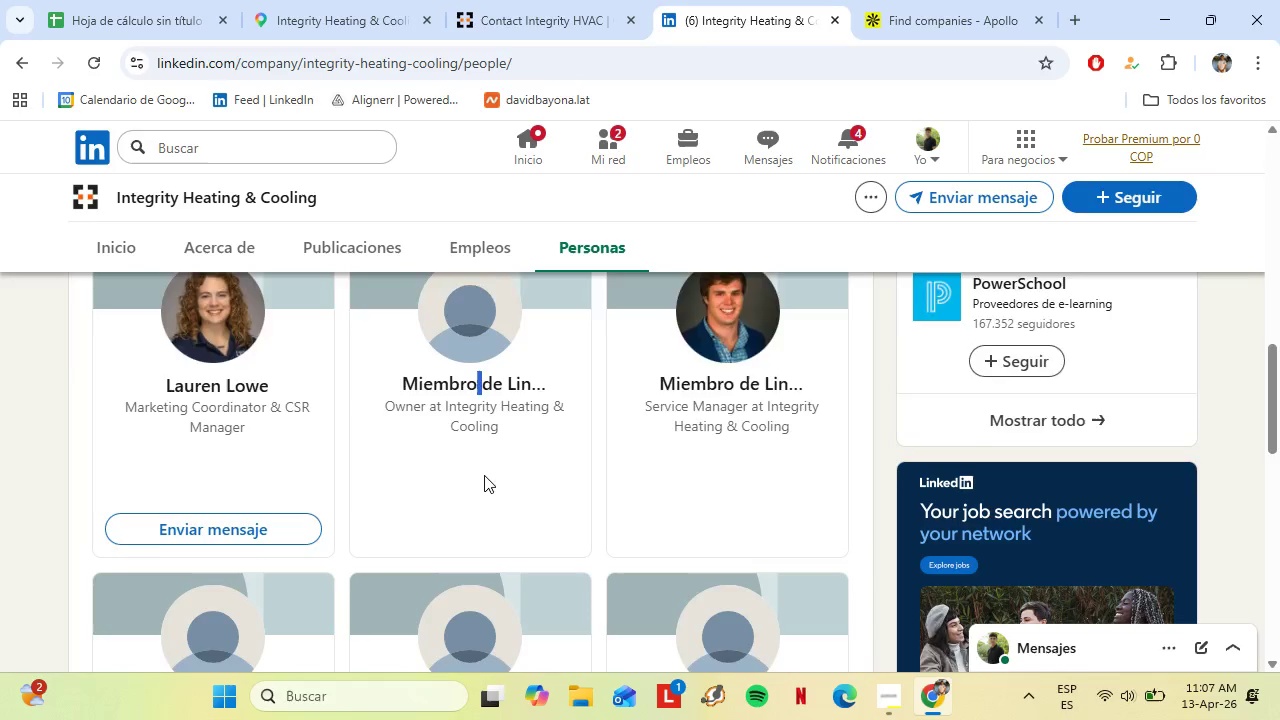 
scroll: coordinate [484, 475], scroll_direction: down, amount: 3.0
 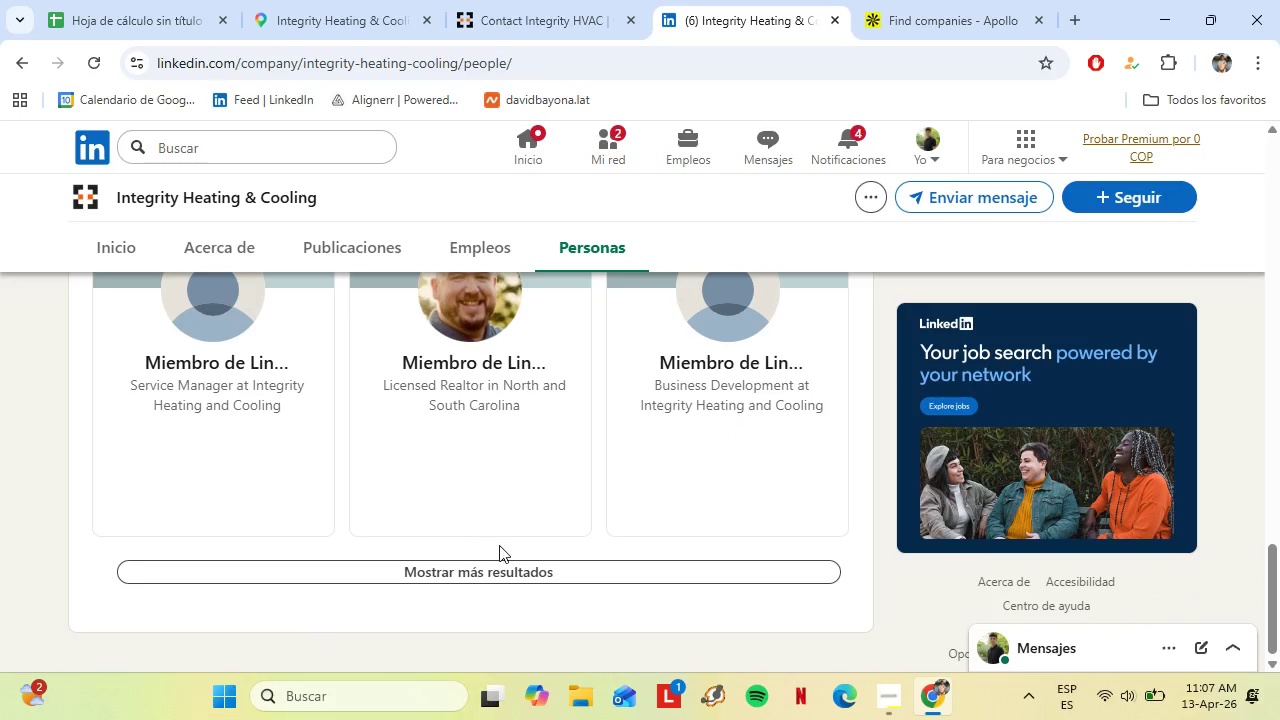 
scroll: coordinate [493, 488], scroll_direction: up, amount: 9.0
 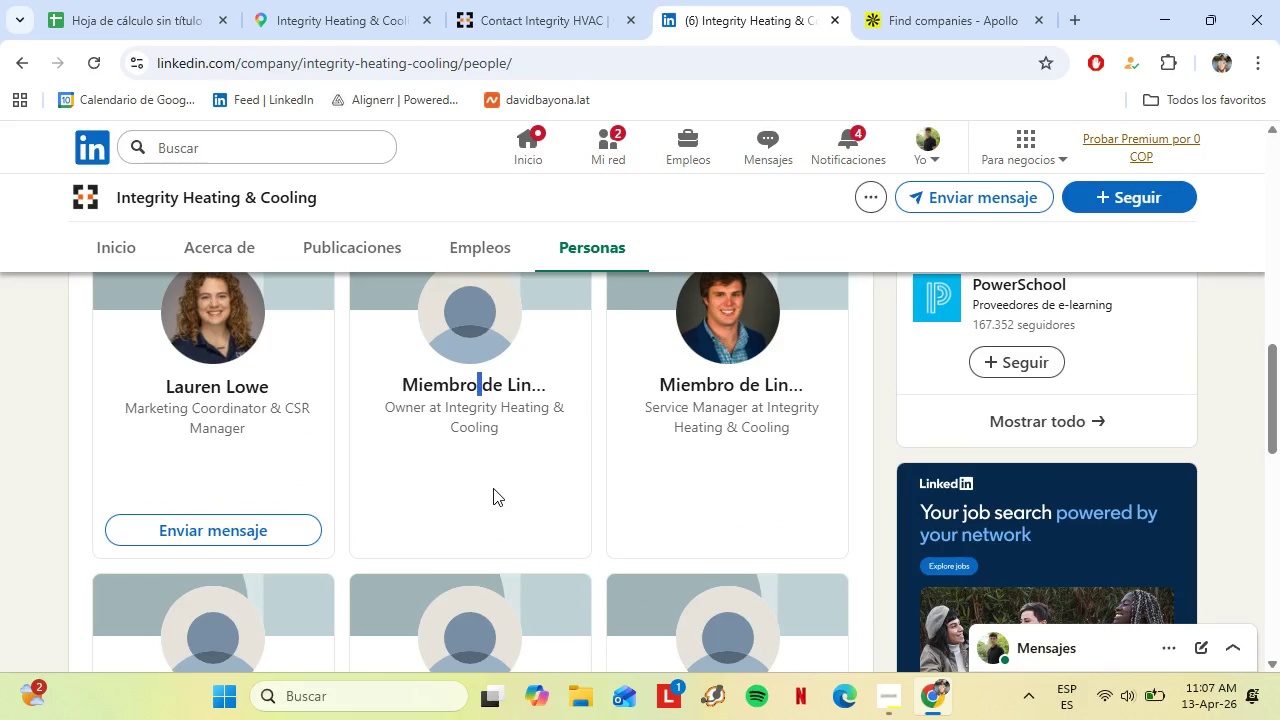 
left_click([488, 486])
 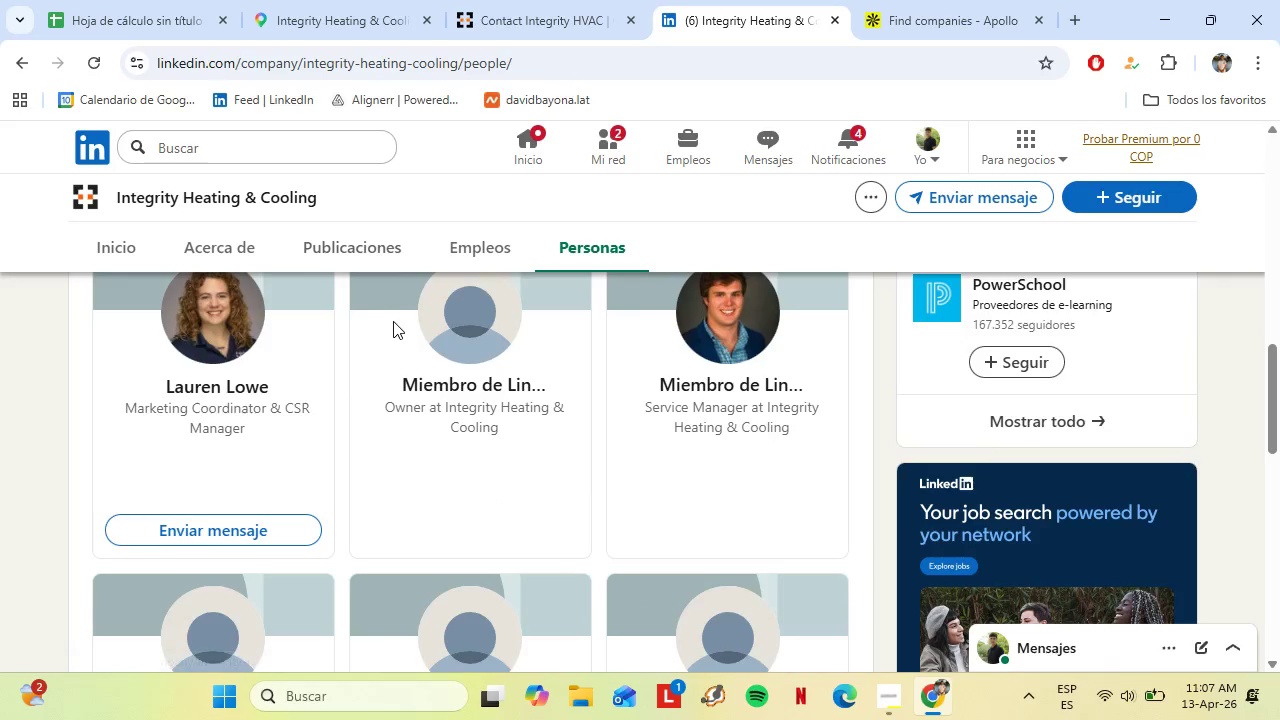 
scroll: coordinate [393, 321], scroll_direction: up, amount: 1.0
 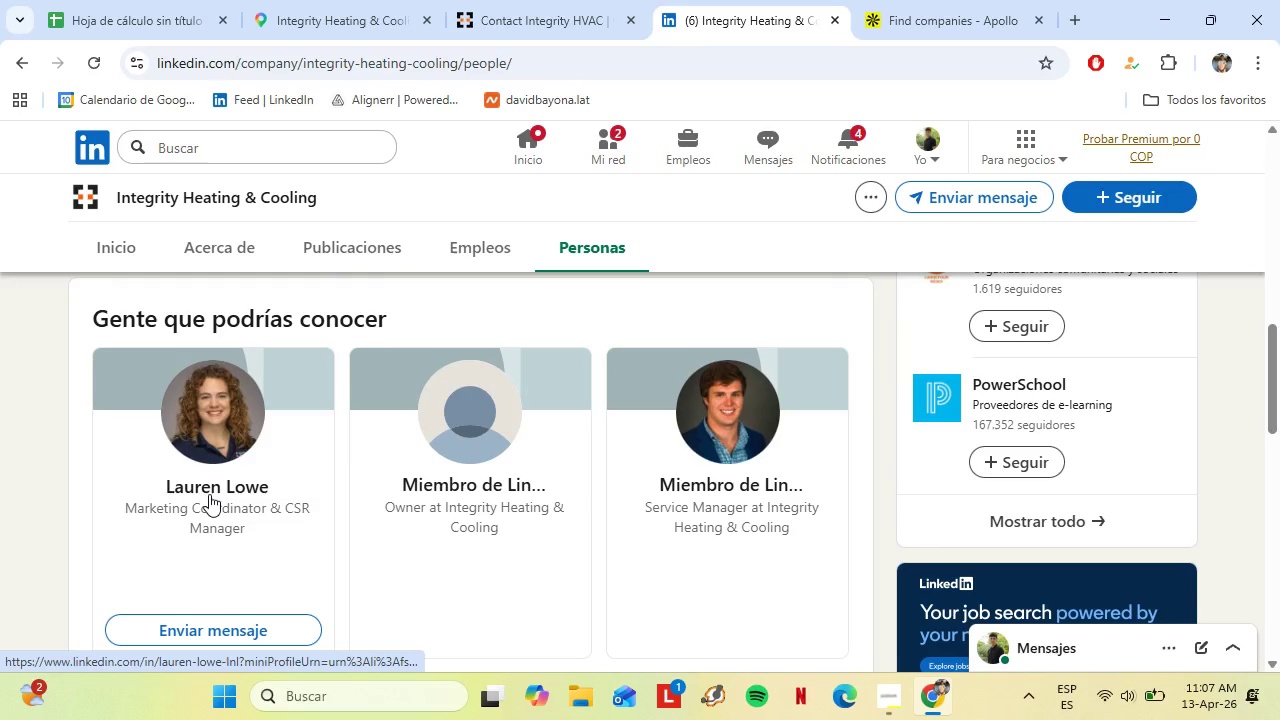 
wait(5.46)
 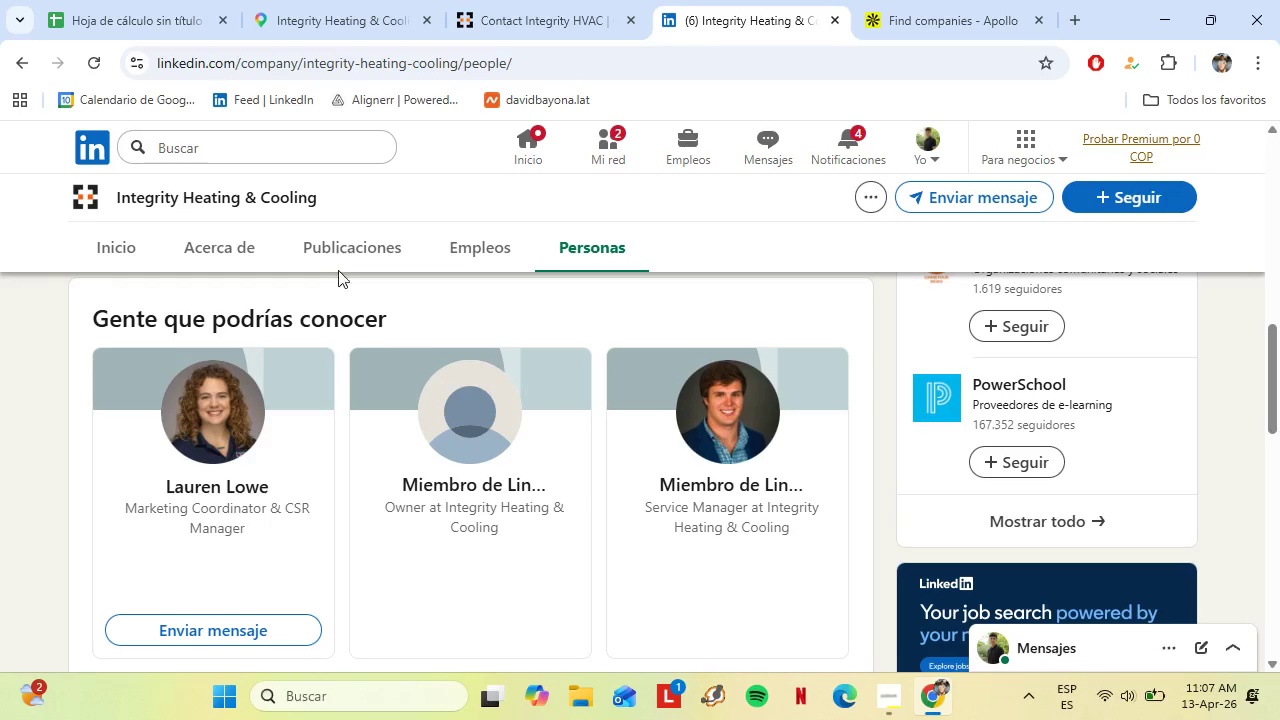 
double_click([443, 514])
 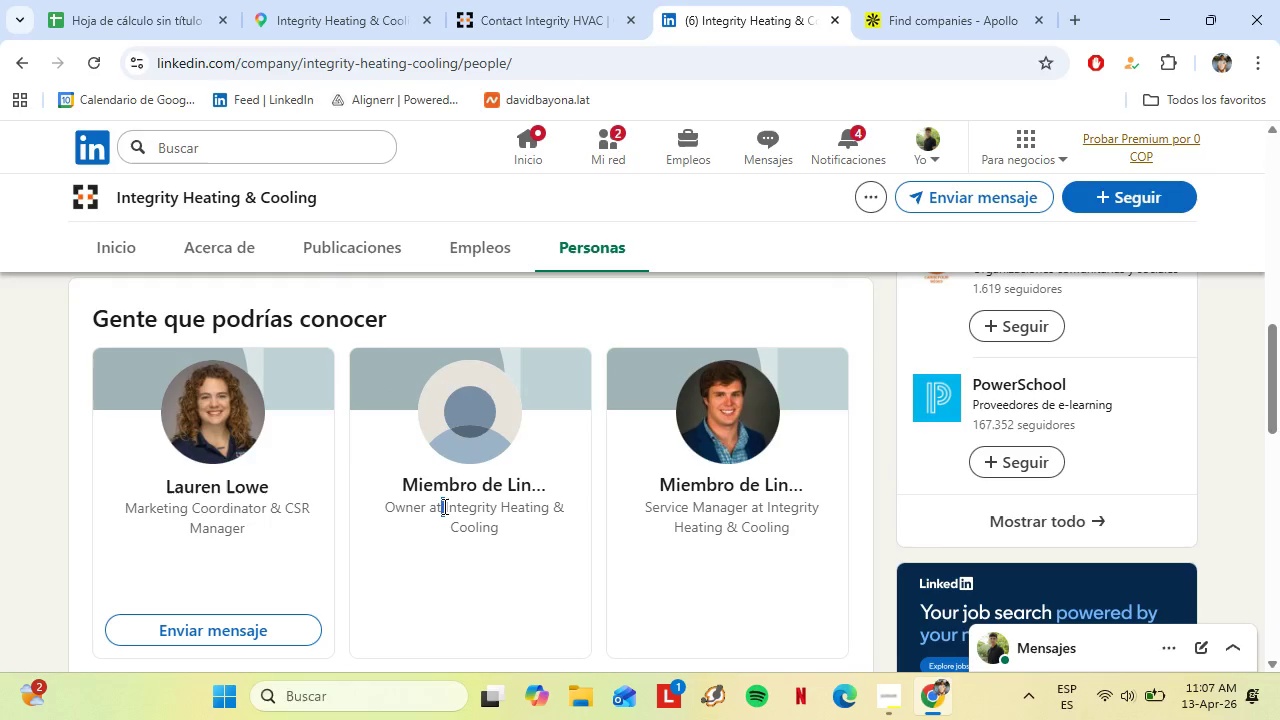 
left_click([443, 506])
 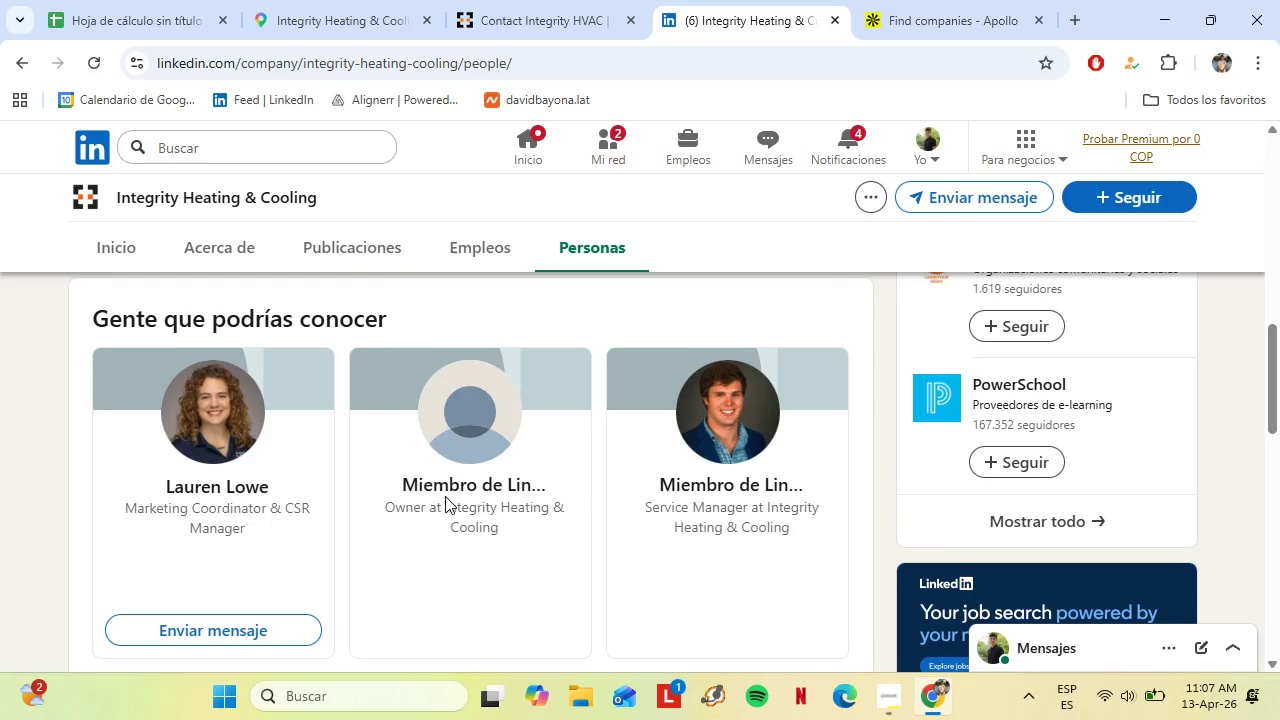 
double_click([445, 496])
 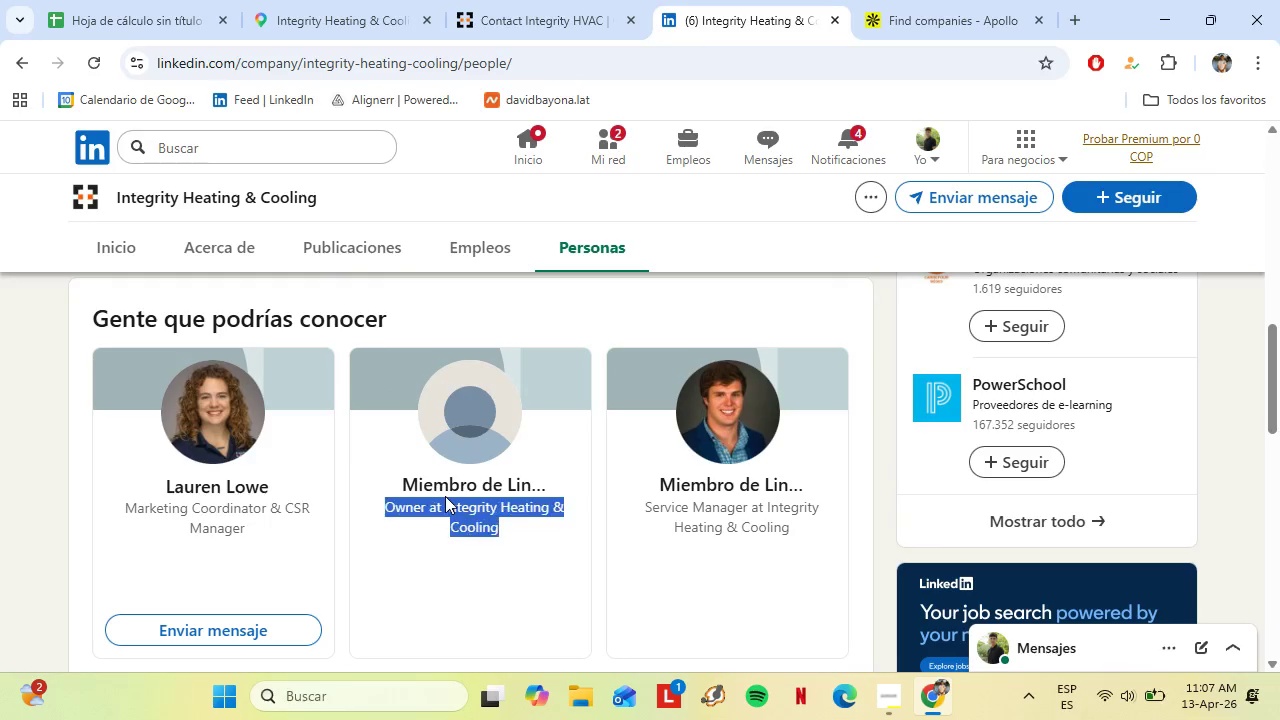 
triple_click([445, 496])
 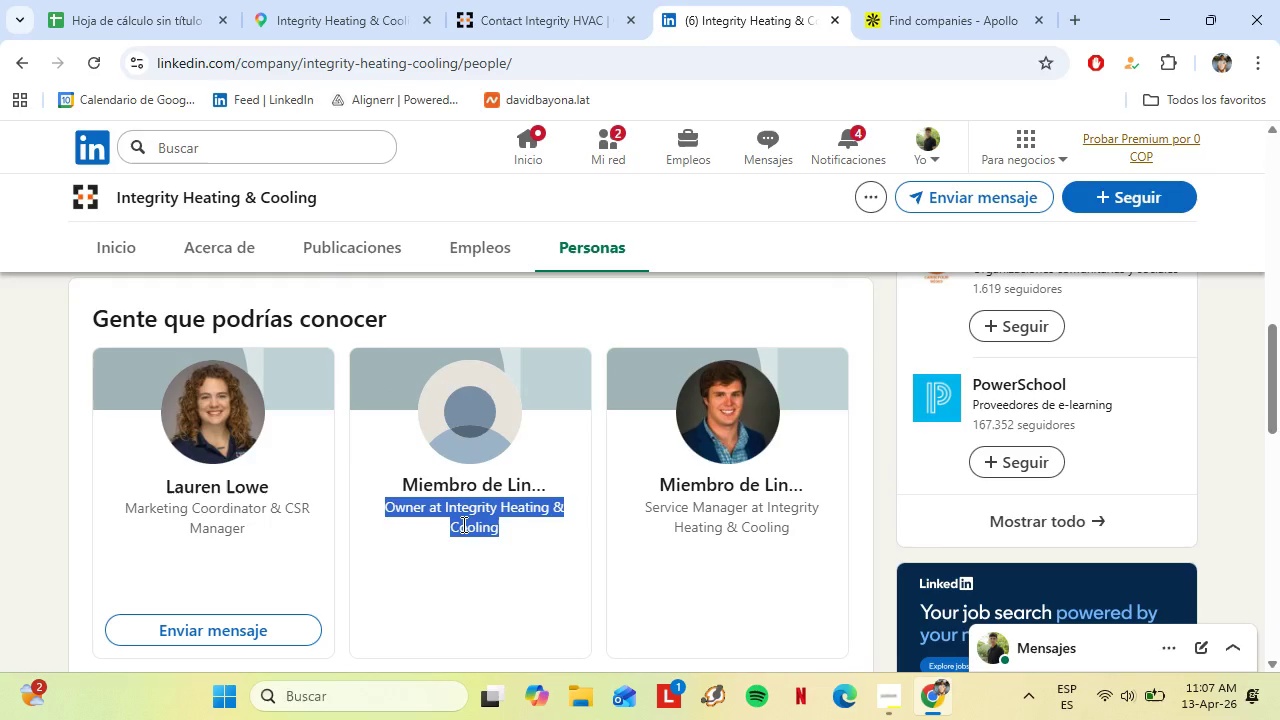 
left_click([462, 524])
 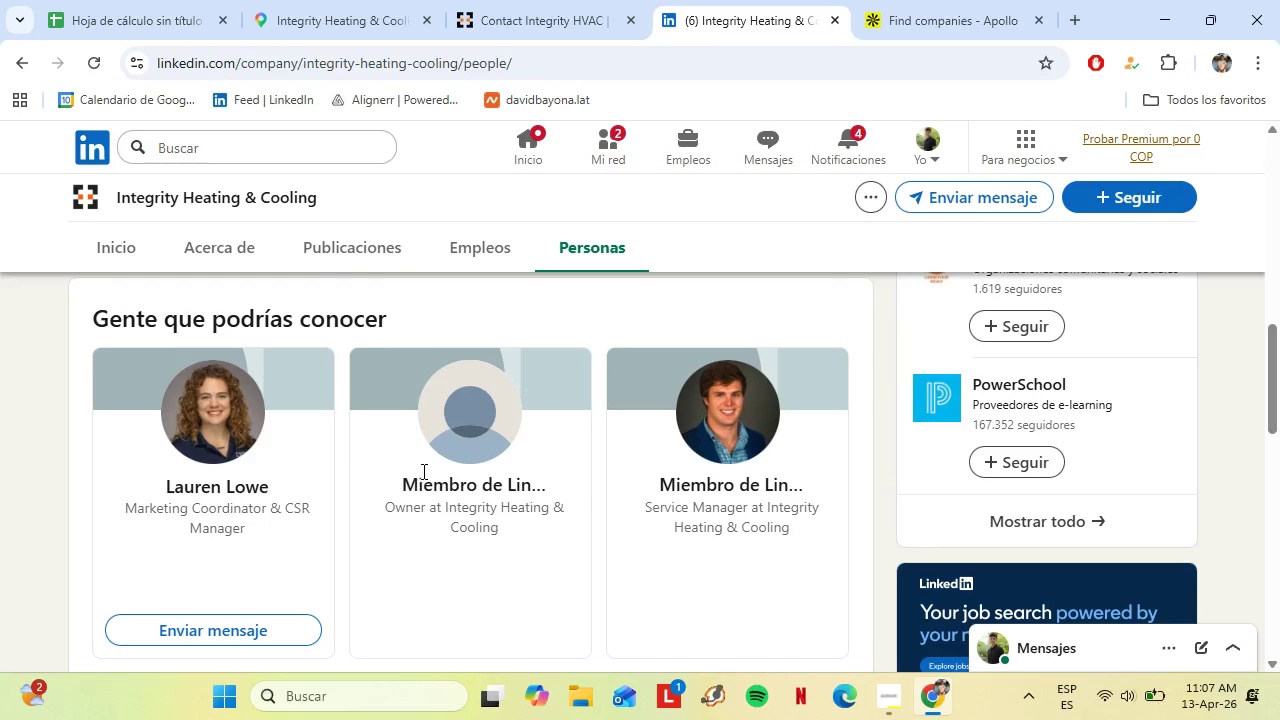 
left_click([464, 421])
 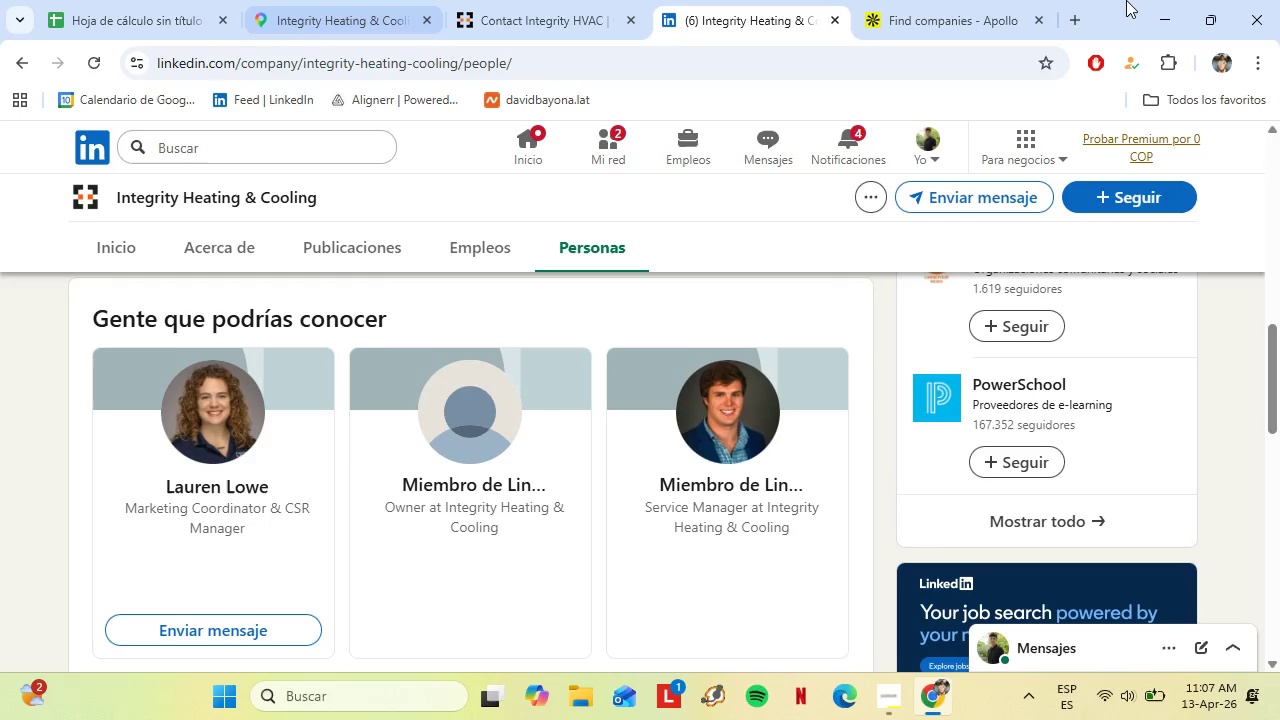 
left_click([956, 0])
 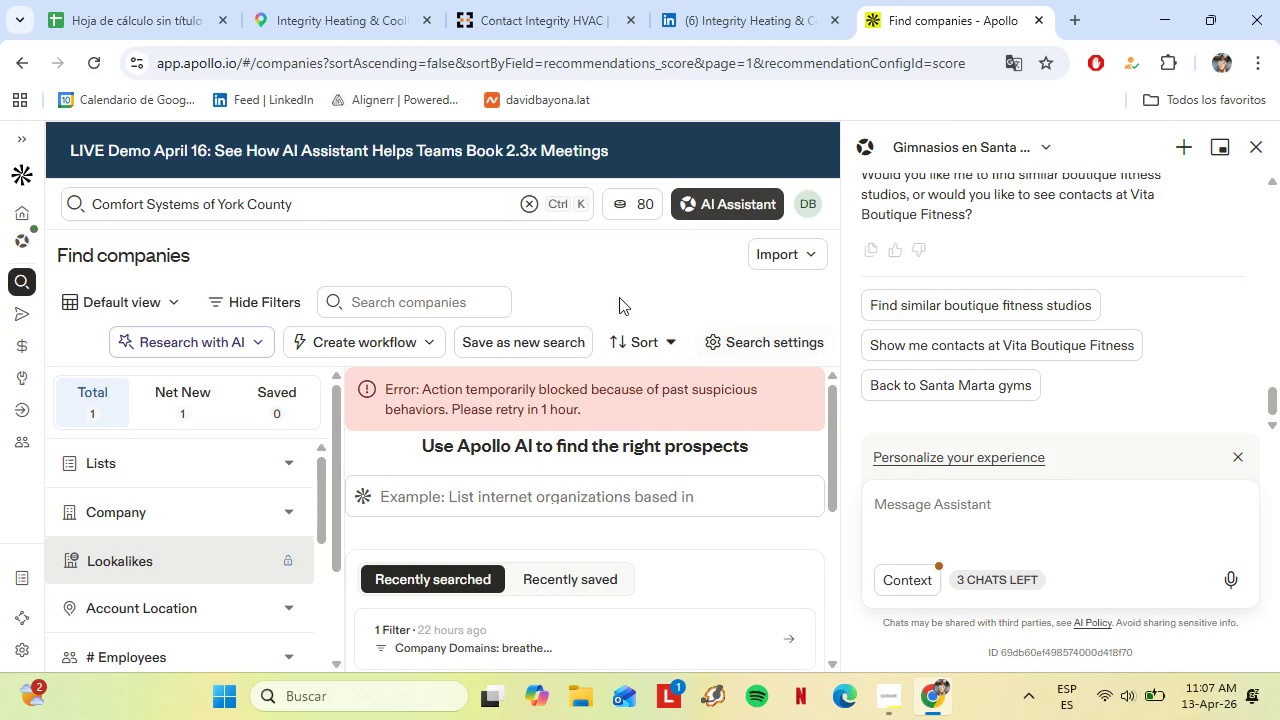 
left_click([277, 0])
 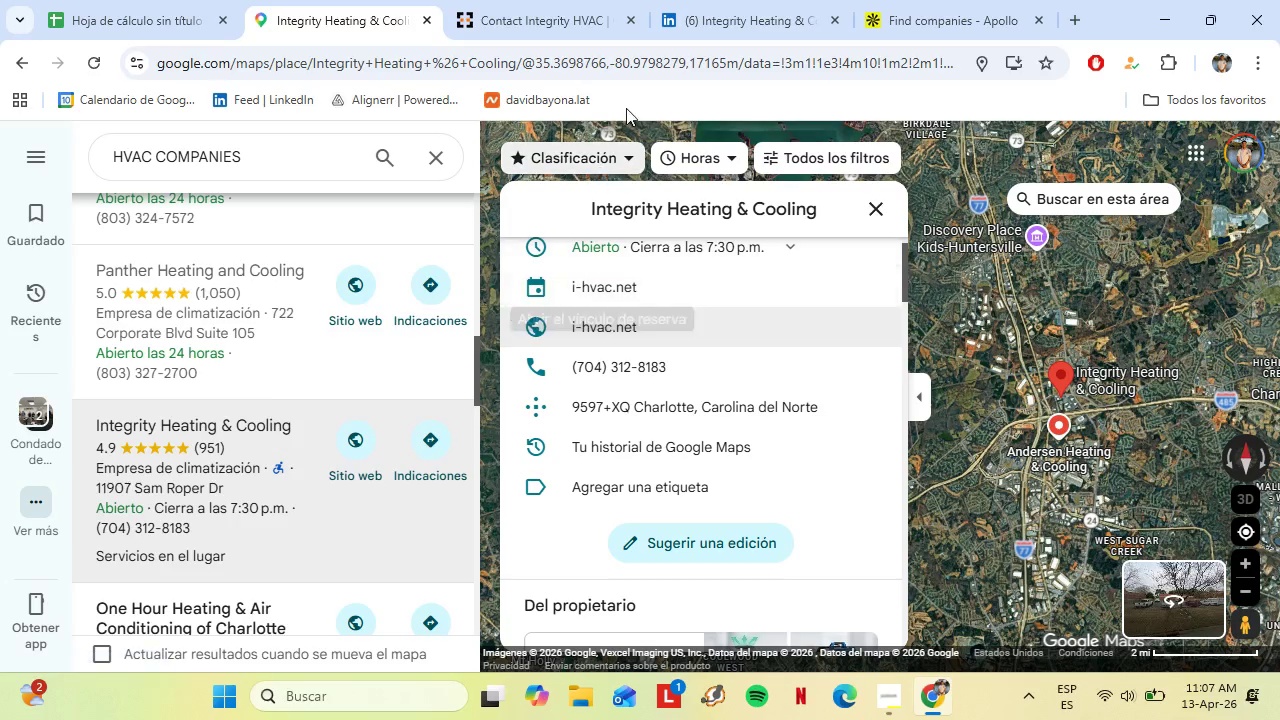 
left_click([688, 0])
 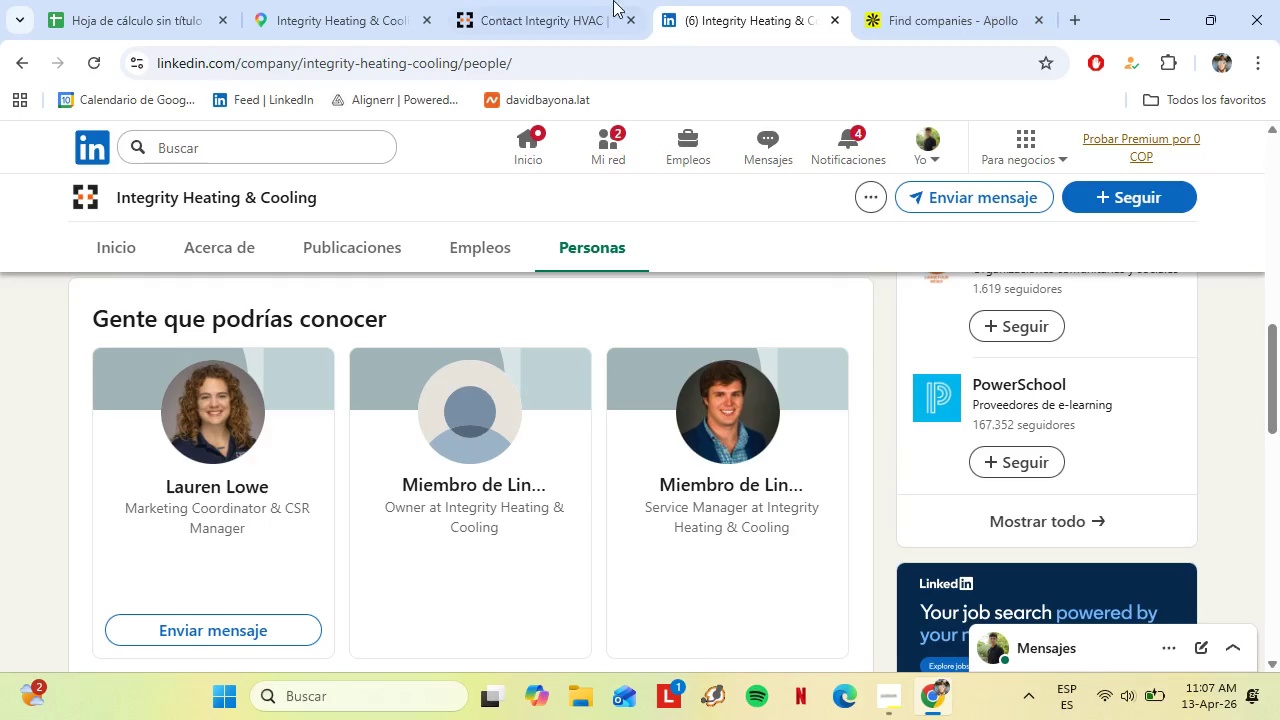 
left_click([556, 0])
 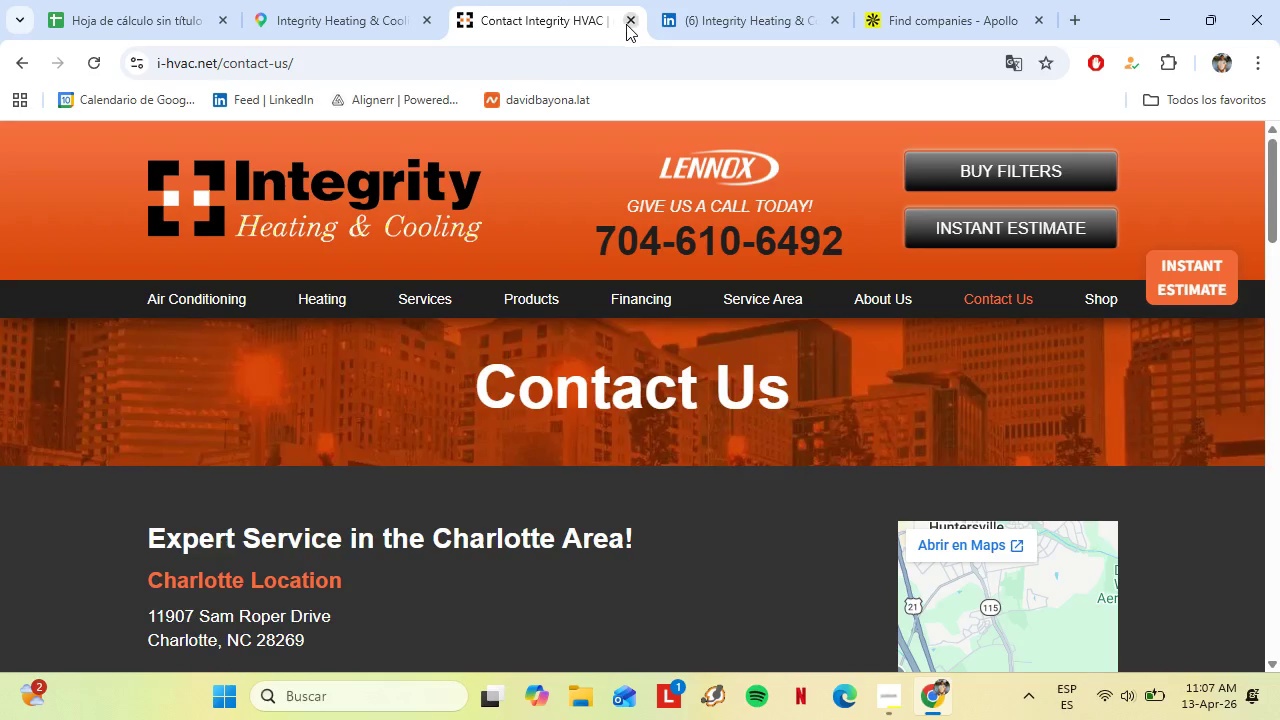 
left_click([626, 24])
 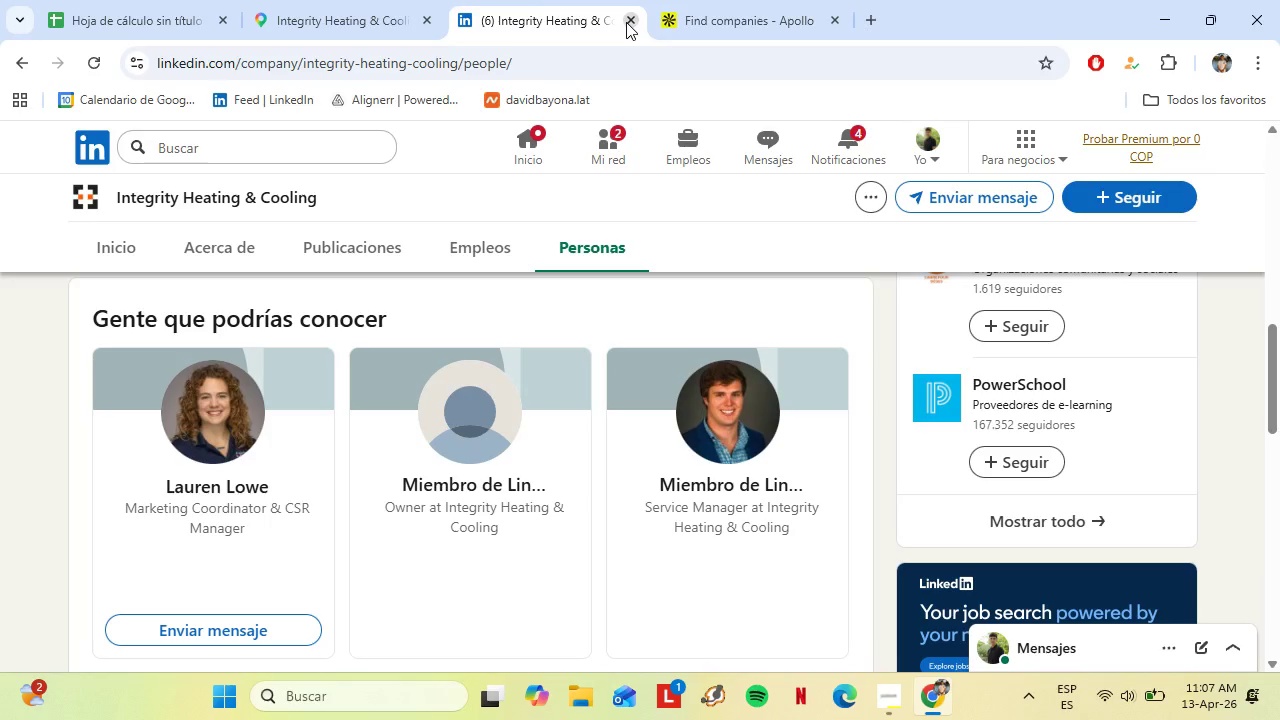 
left_click([263, 0])
 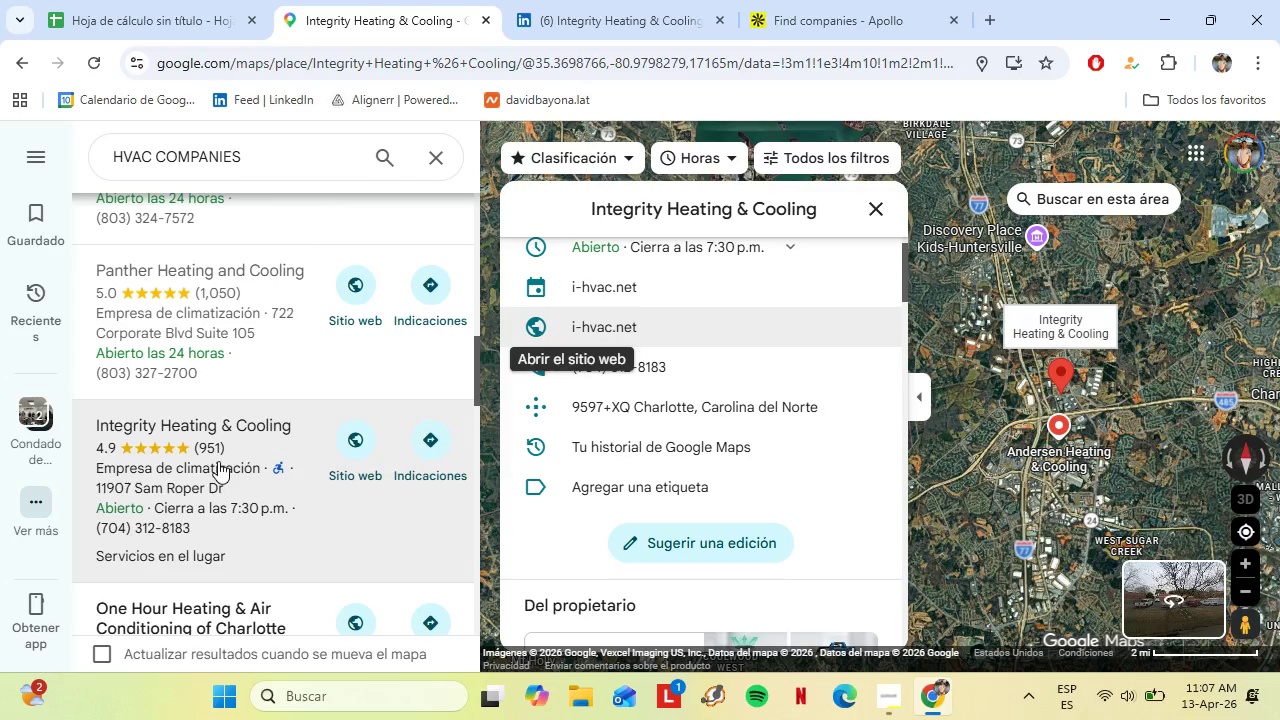 
scroll: coordinate [216, 461], scroll_direction: down, amount: 2.0
 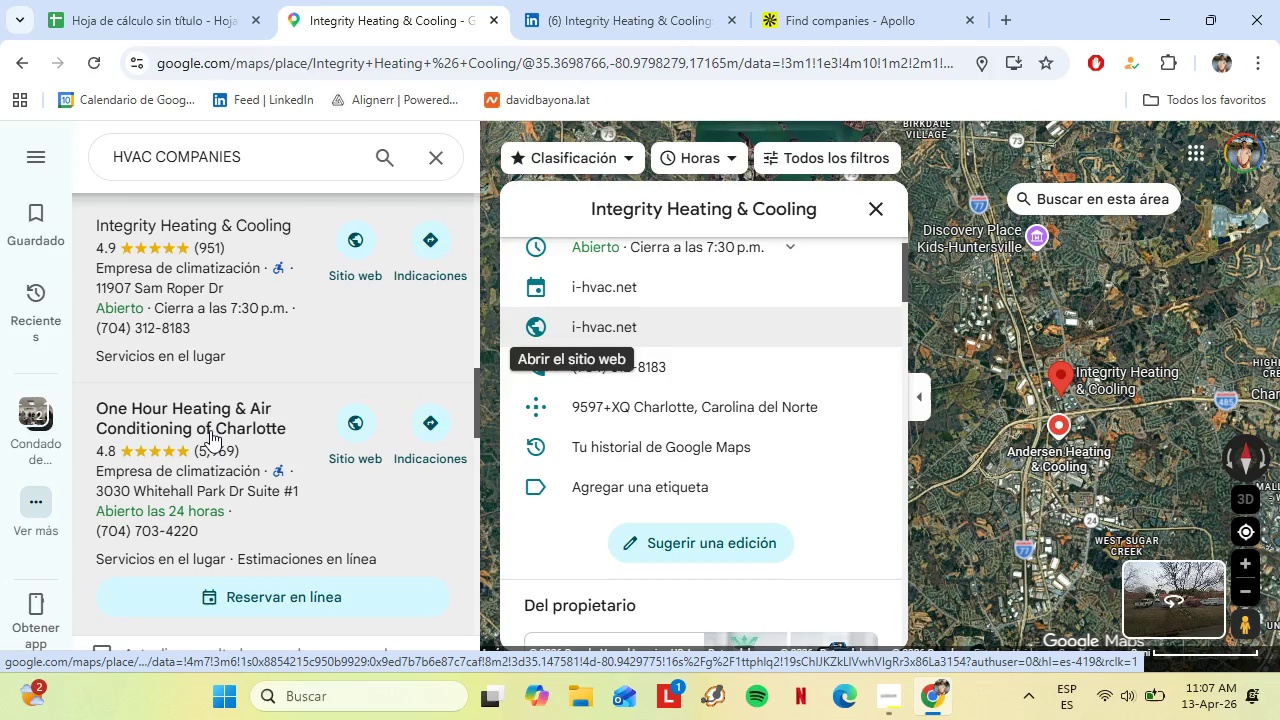 
left_click([210, 430])
 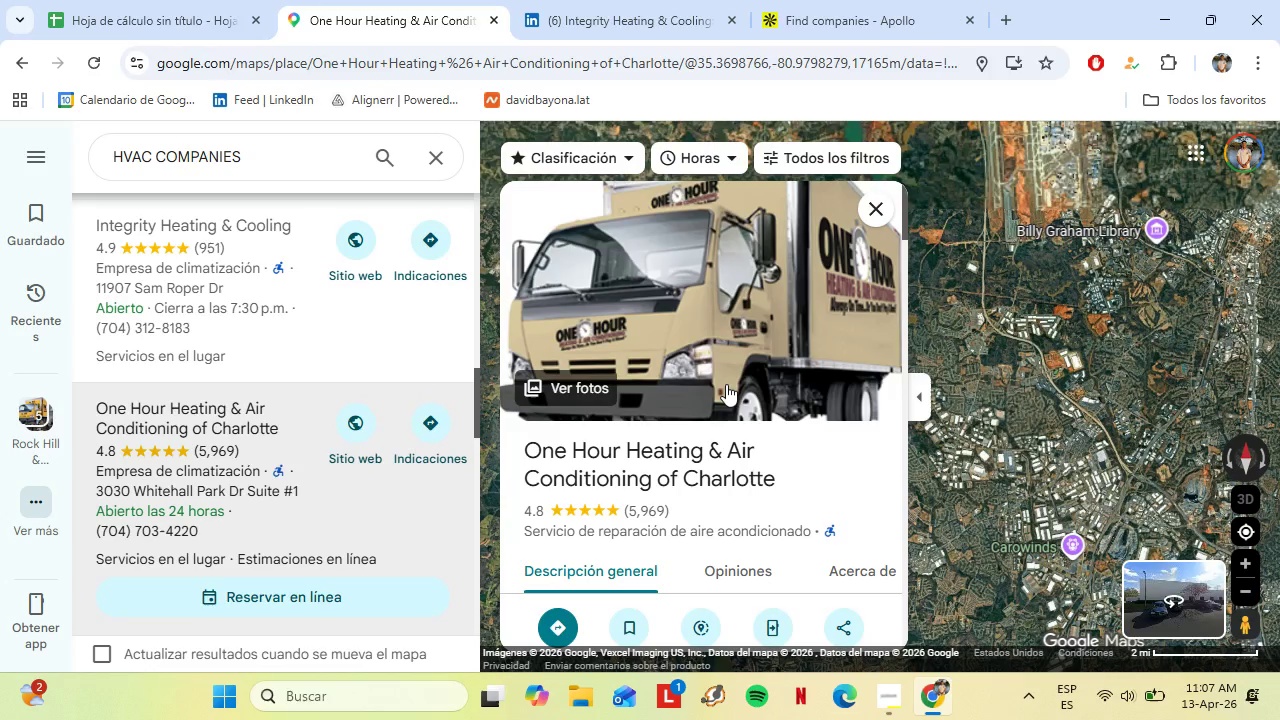 
scroll: coordinate [723, 384], scroll_direction: down, amount: 1.0
 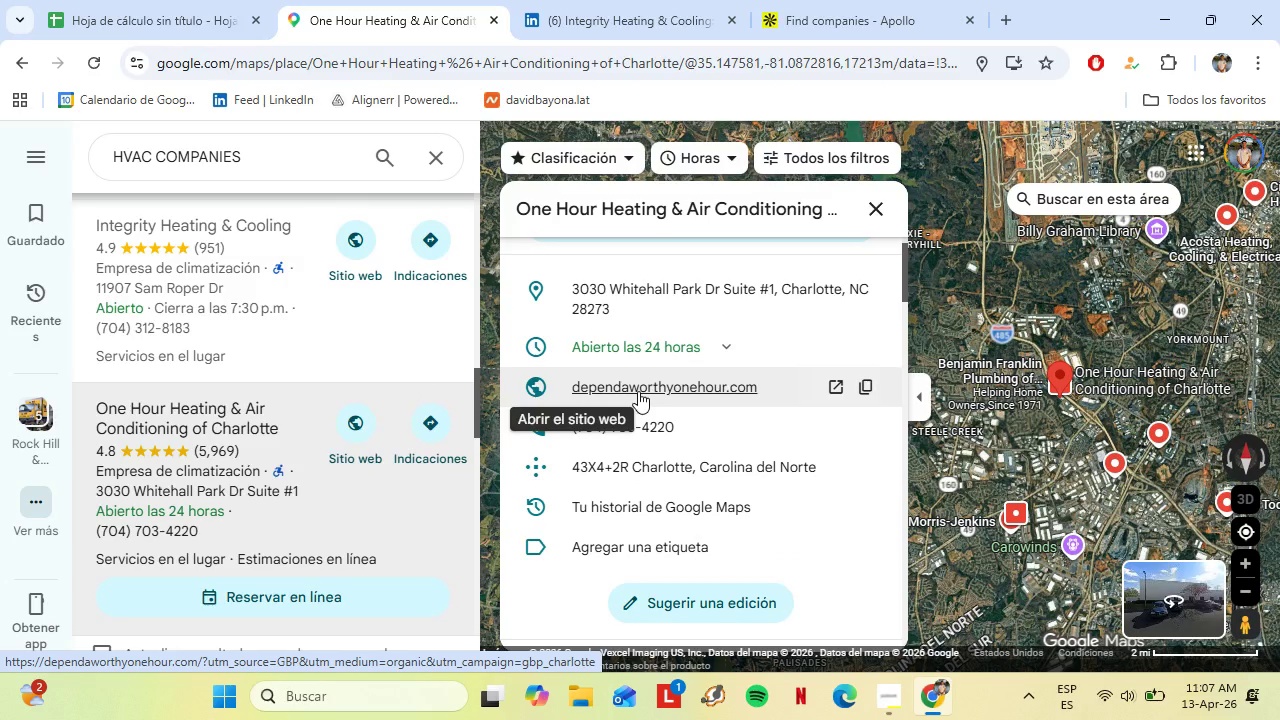 
left_click([638, 391])
 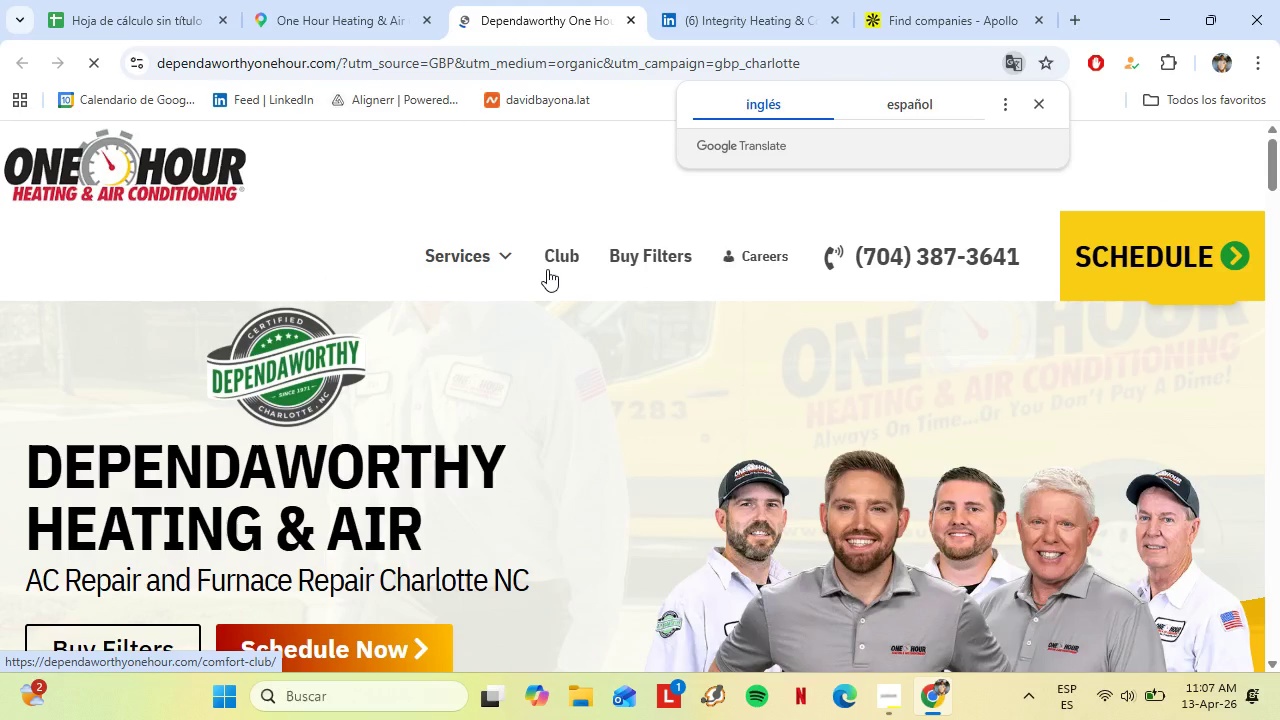 
wait(5.36)
 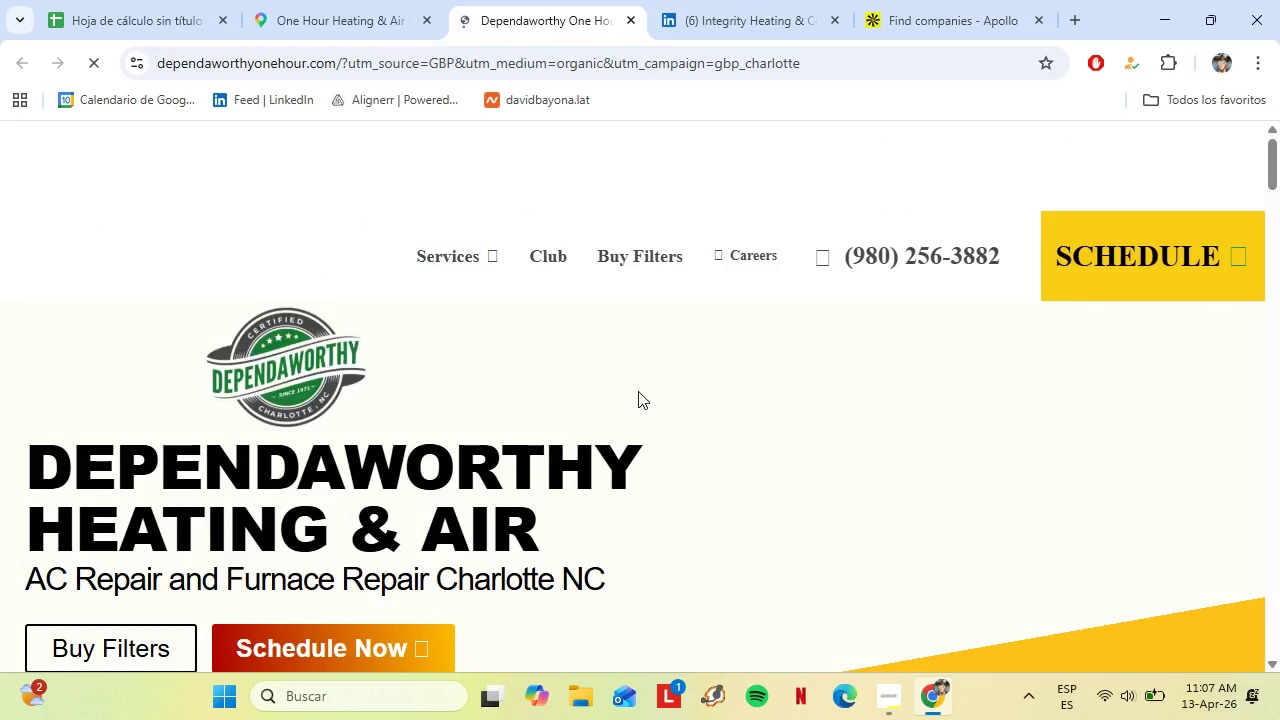 
left_click([544, 257])
 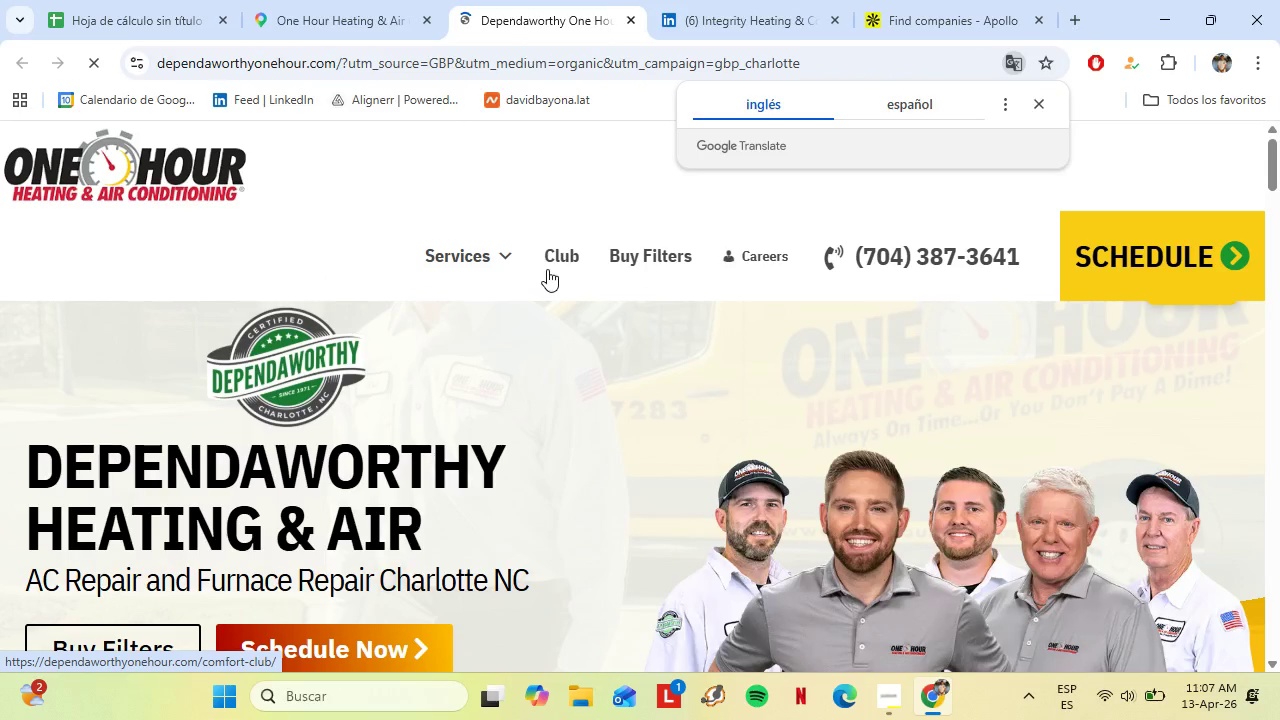 
scroll: coordinate [484, 540], scroll_direction: down, amount: 11.0
 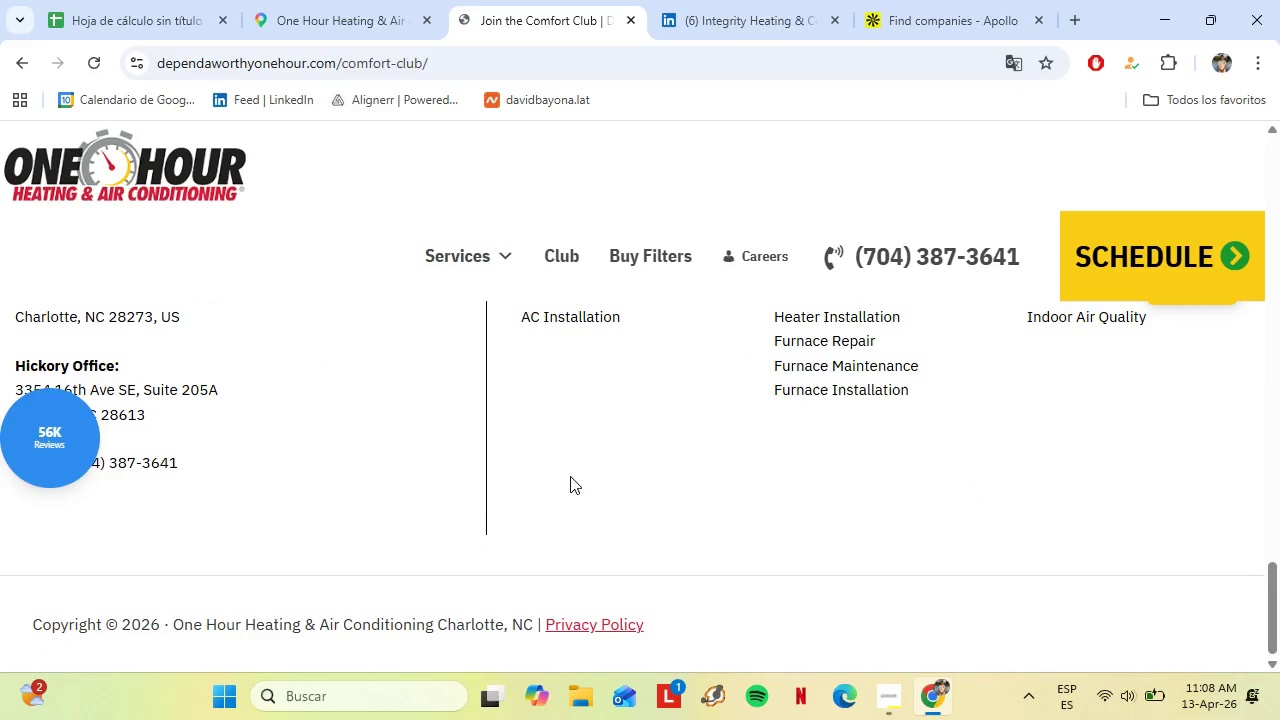 
scroll: coordinate [570, 476], scroll_direction: up, amount: 1.0
 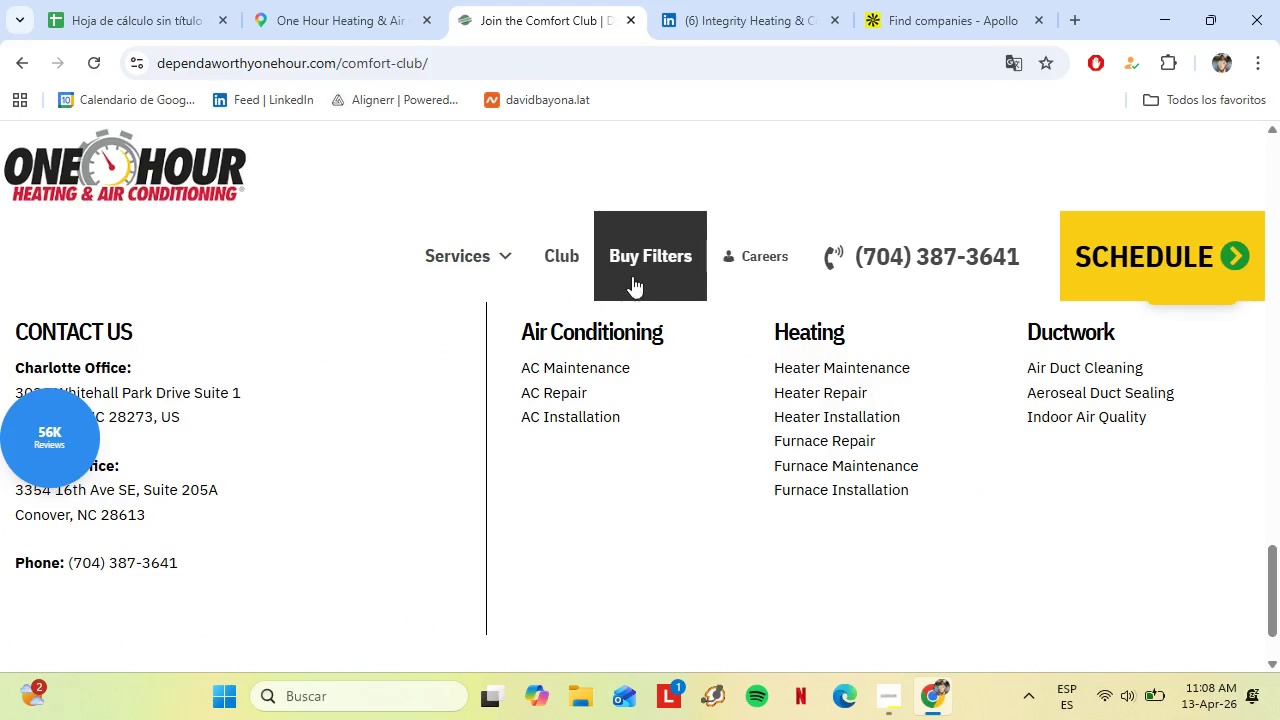 
left_click([722, 267])
 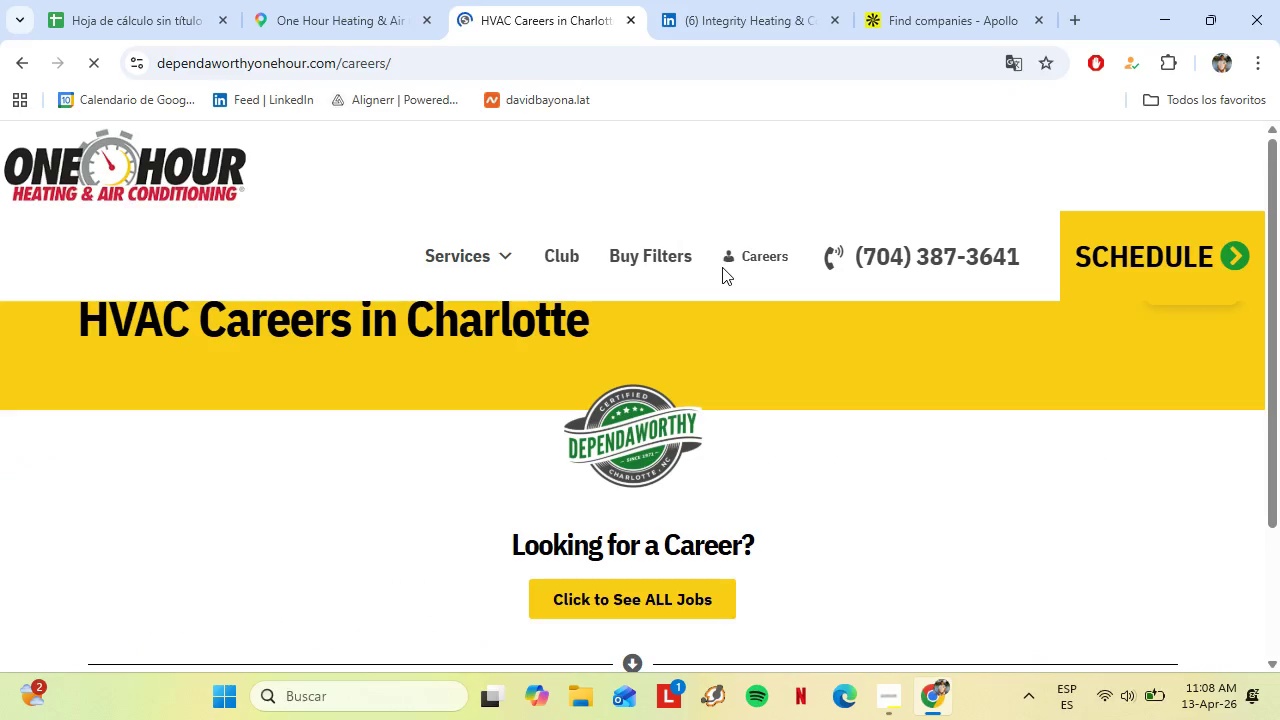 
scroll: coordinate [738, 468], scroll_direction: down, amount: 2.0
 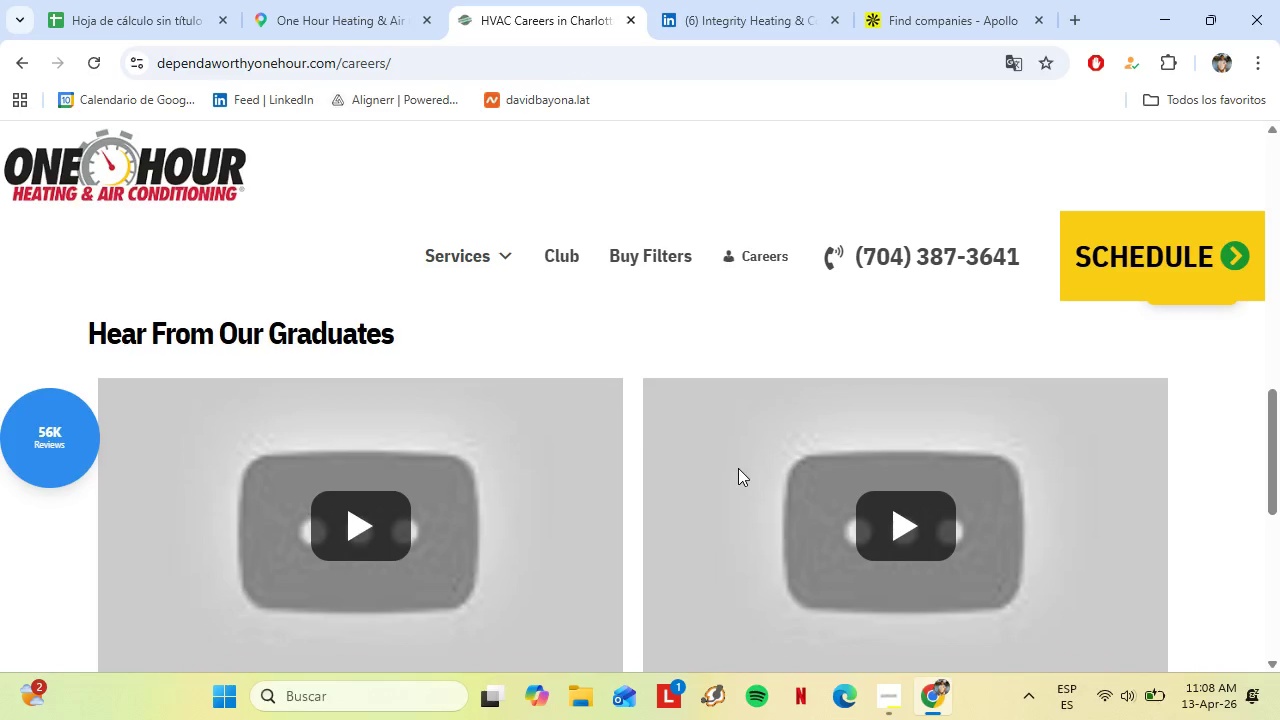 
scroll: coordinate [207, 555], scroll_direction: up, amount: 1.0
 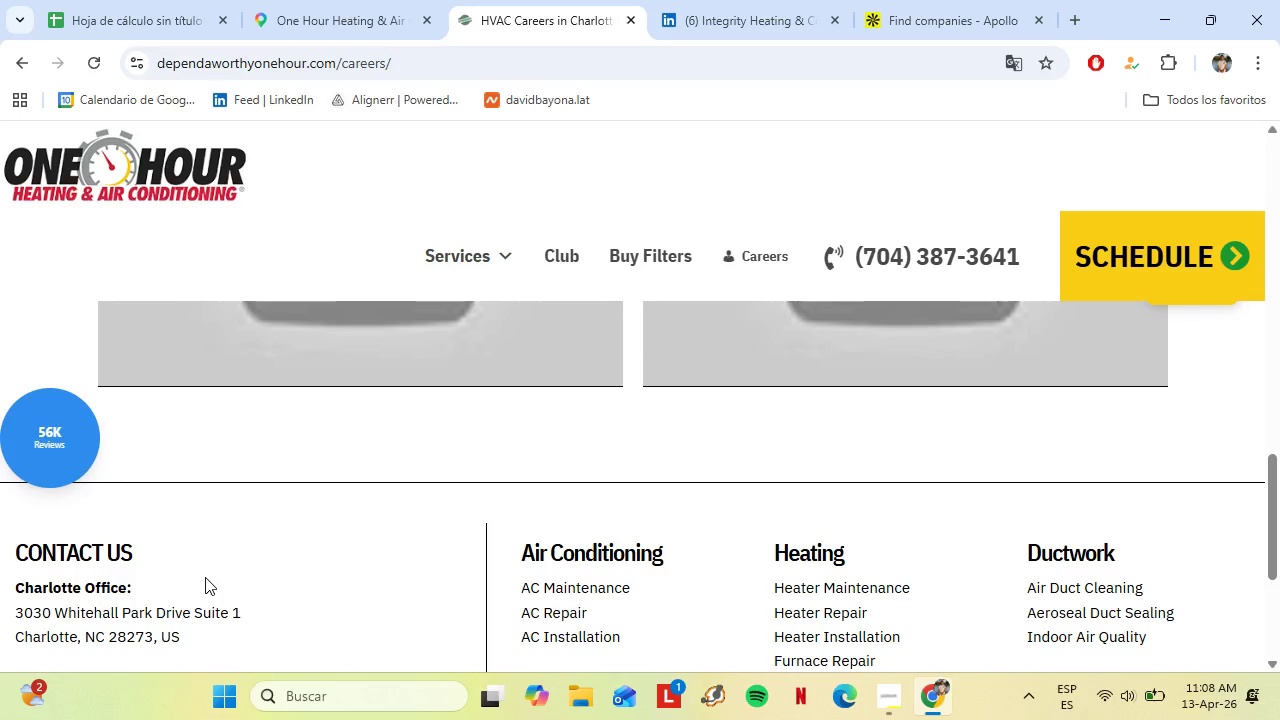 
scroll: coordinate [205, 577], scroll_direction: down, amount: 1.0
 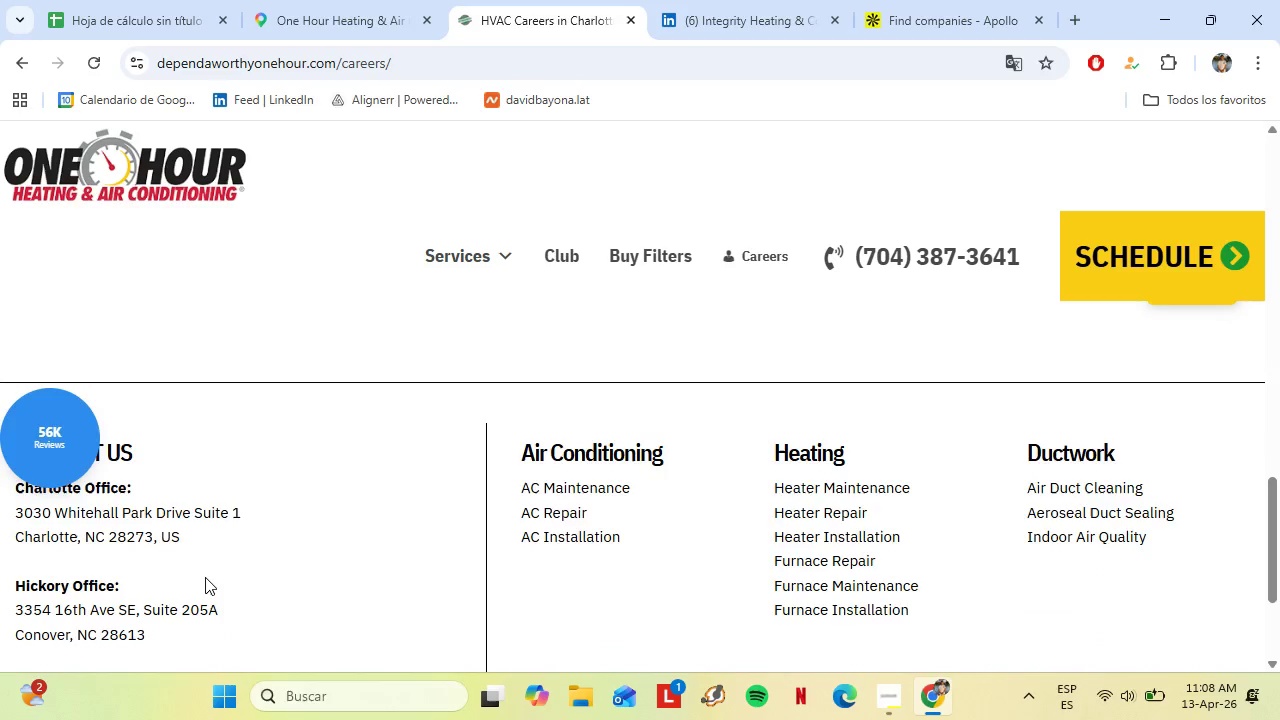 
scroll: coordinate [205, 577], scroll_direction: up, amount: 1.0
 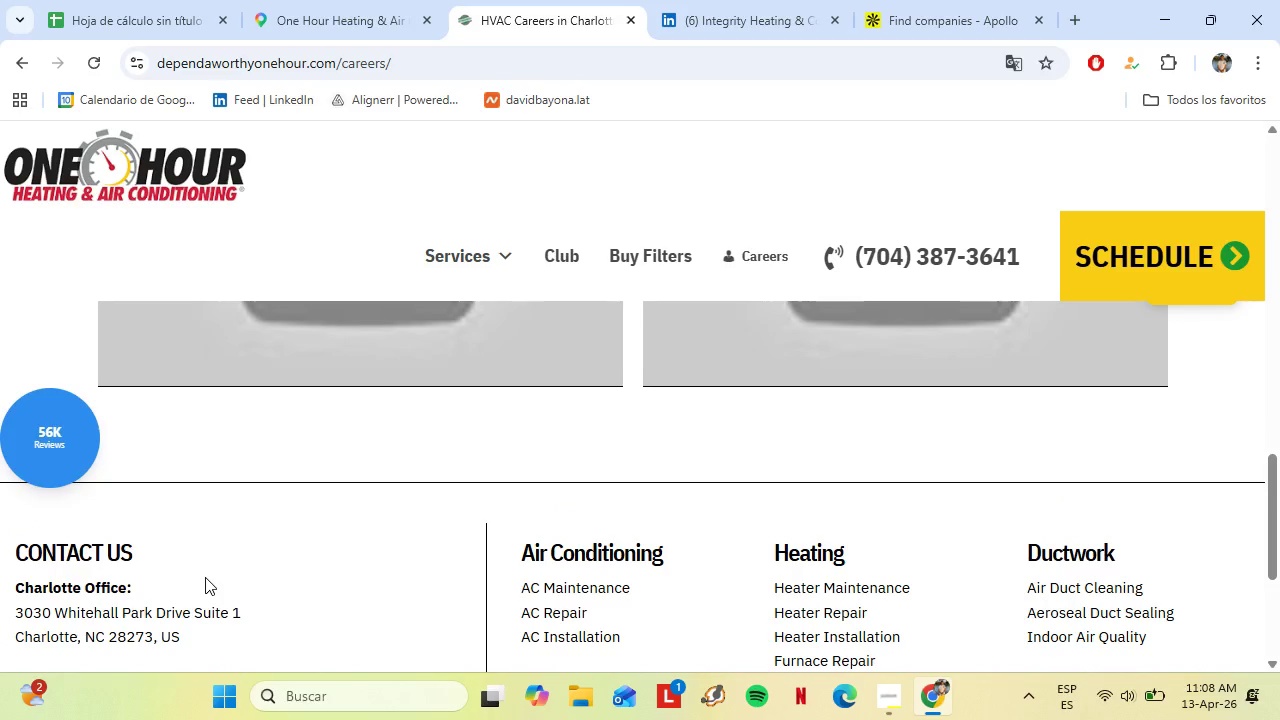 
scroll: coordinate [205, 577], scroll_direction: down, amount: 8.0
 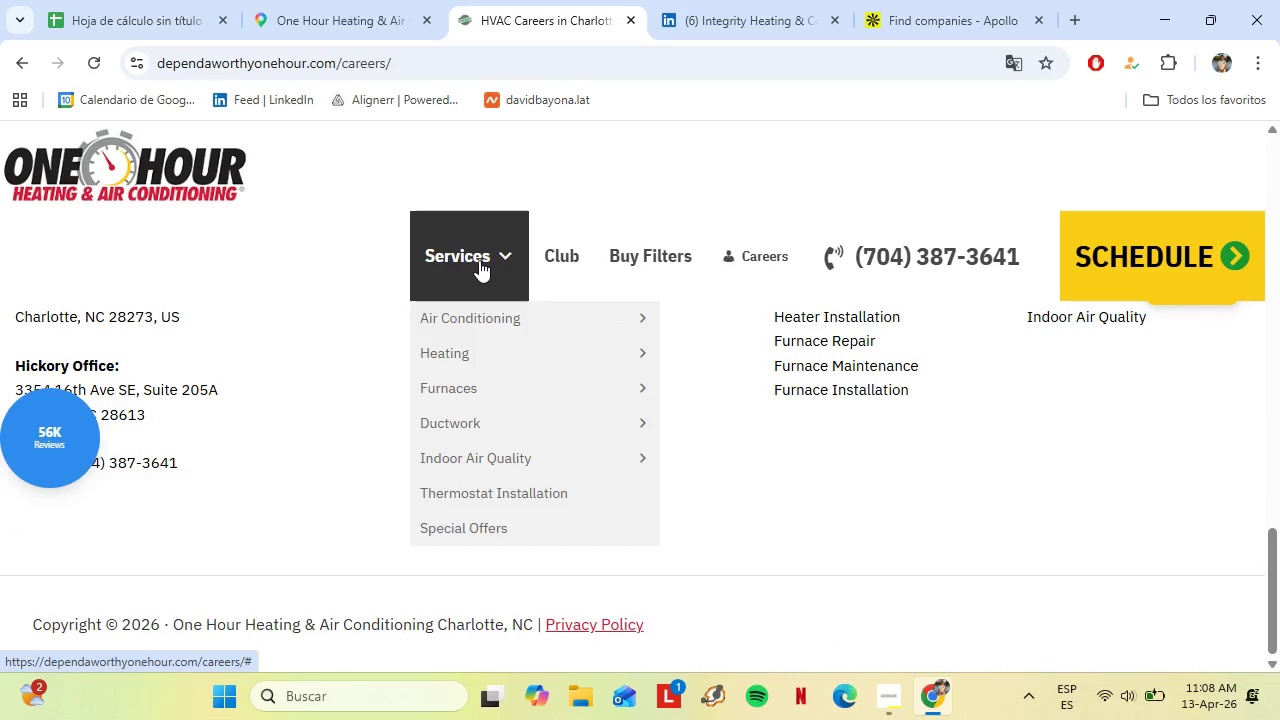 
left_click([748, 510])
 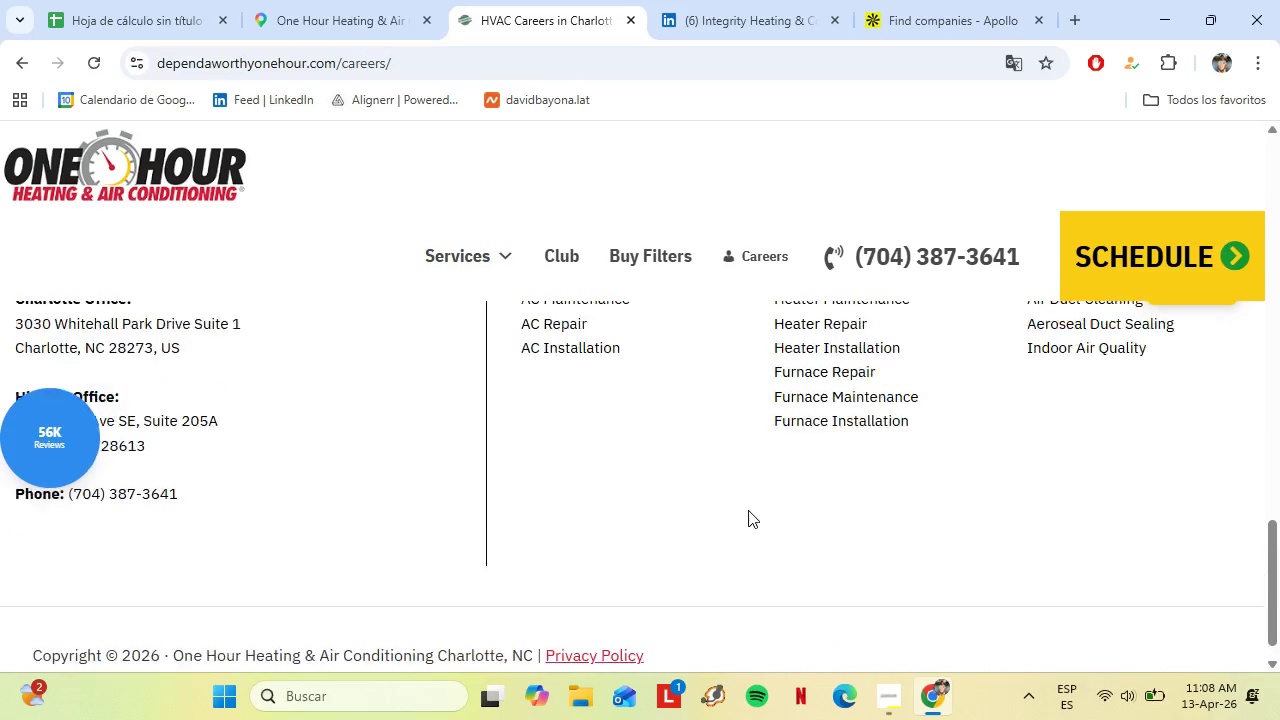 
scroll: coordinate [748, 510], scroll_direction: up, amount: 24.0
 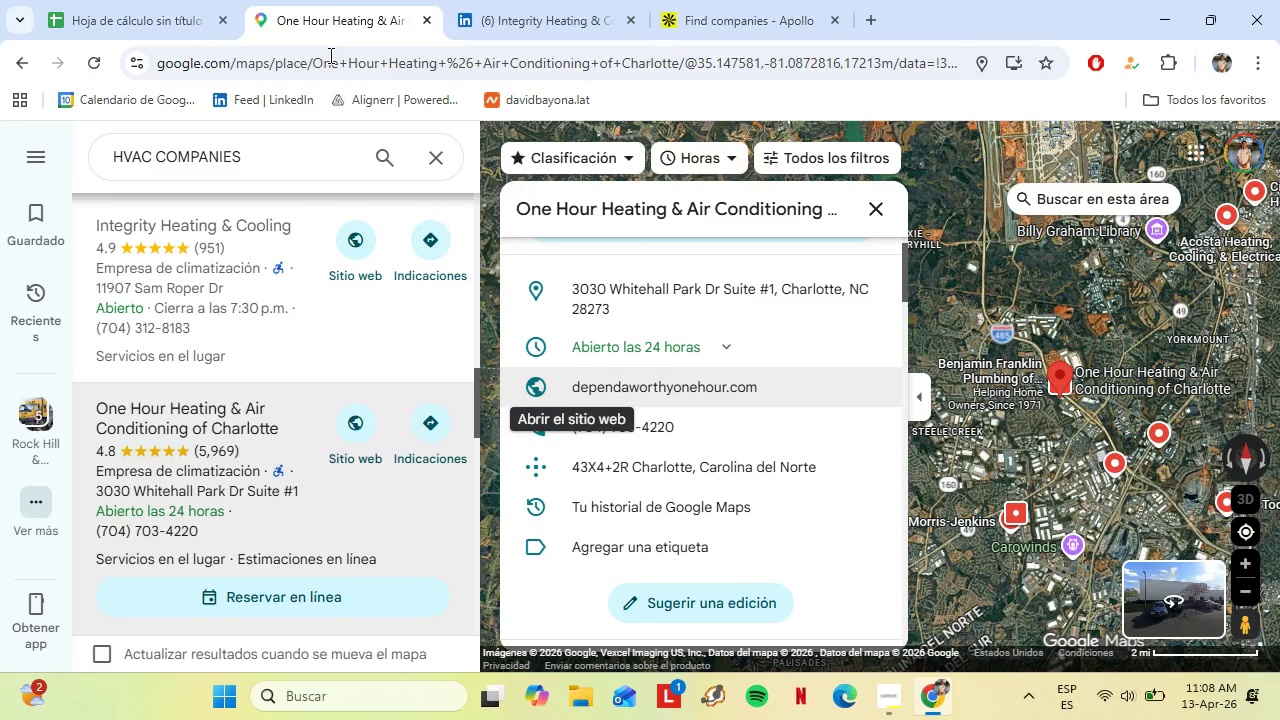 
scroll: coordinate [260, 410], scroll_direction: down, amount: 3.0
 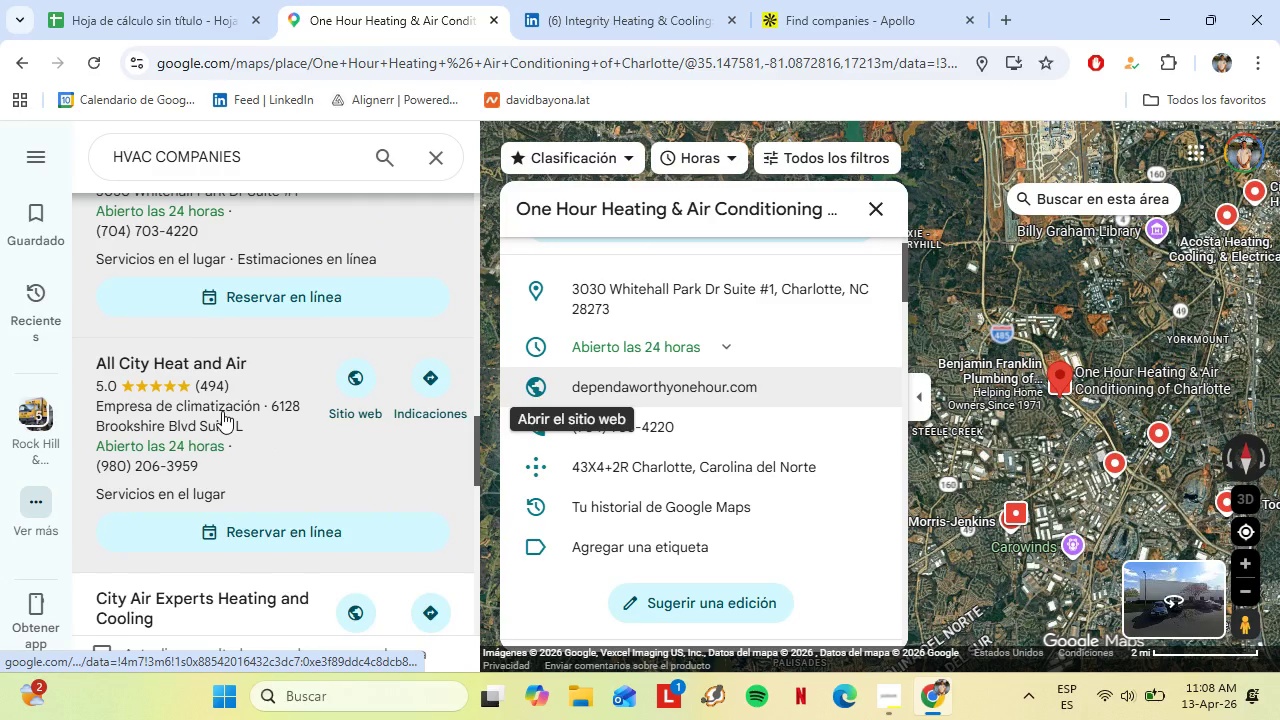 
left_click([222, 411])
 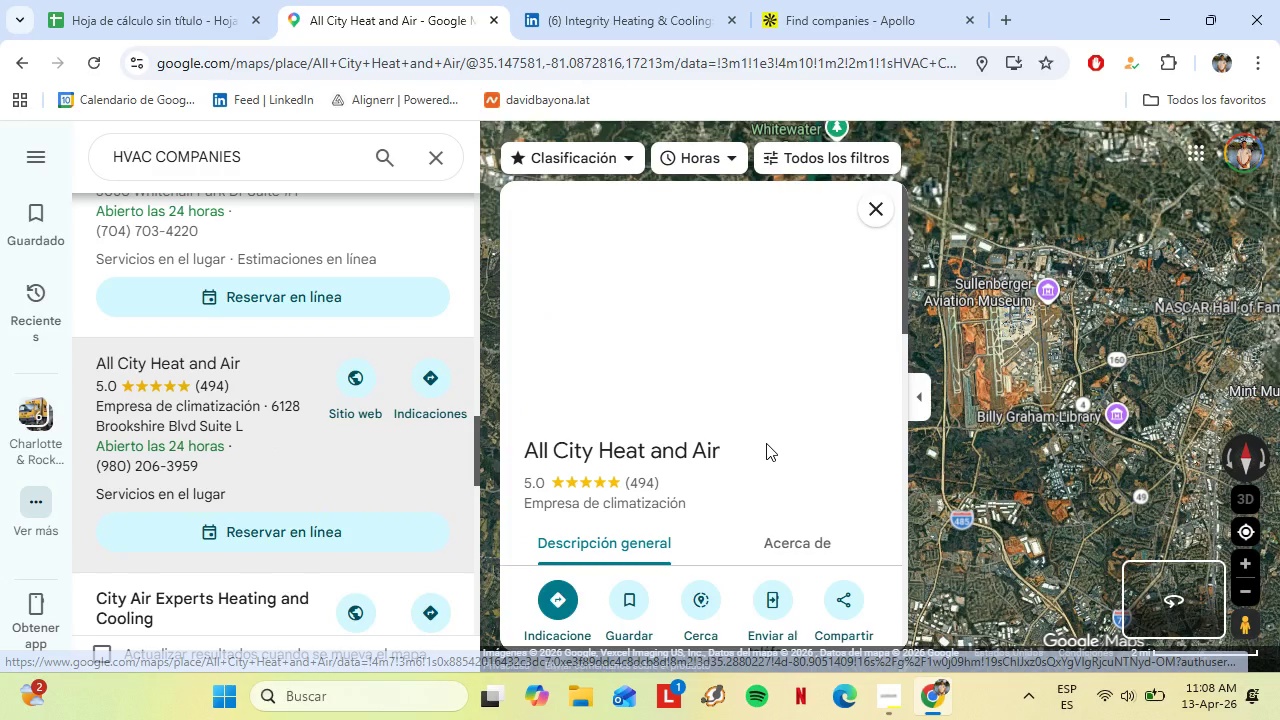 
scroll: coordinate [757, 440], scroll_direction: down, amount: 2.0
 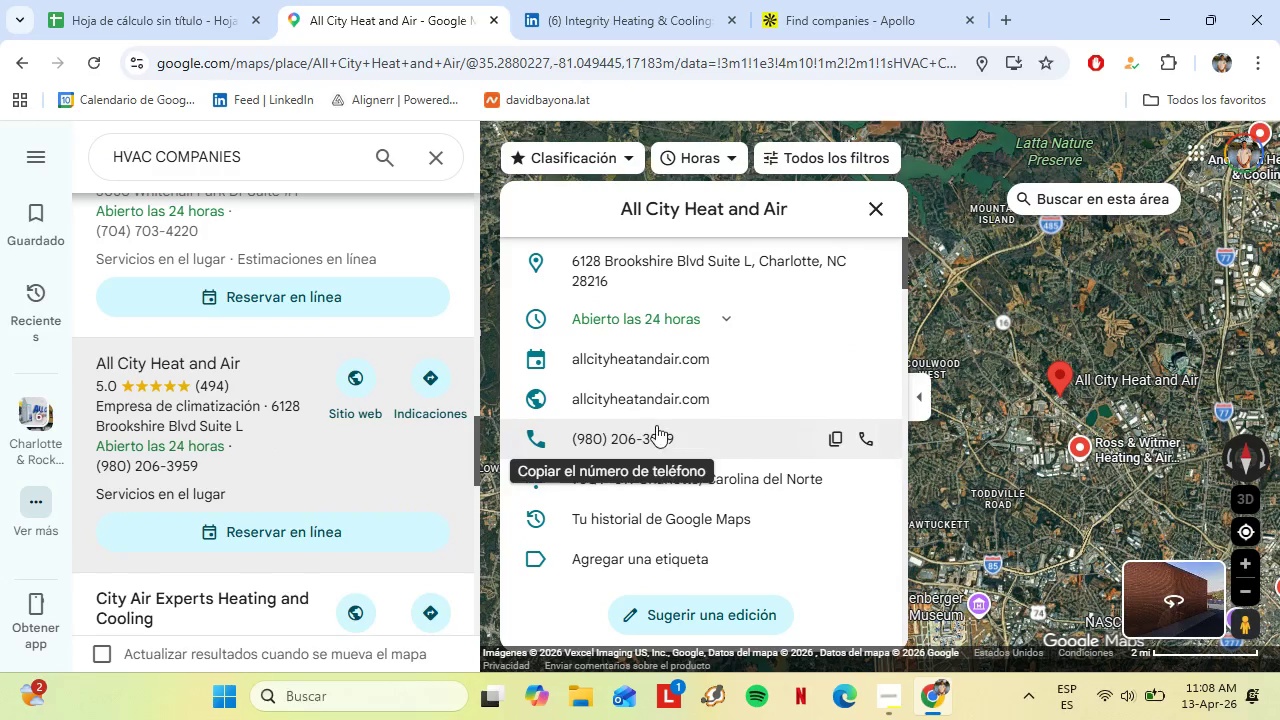 
left_click([645, 404])
 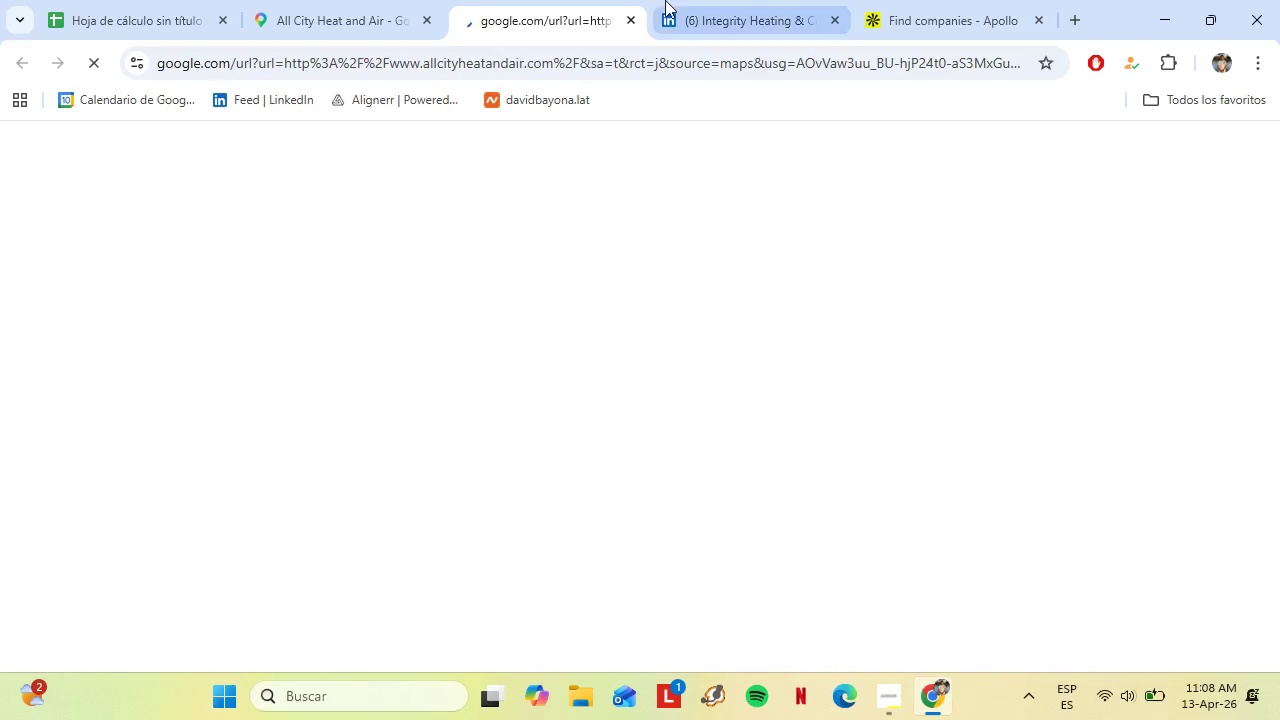 
mouse_move([700, 20])
 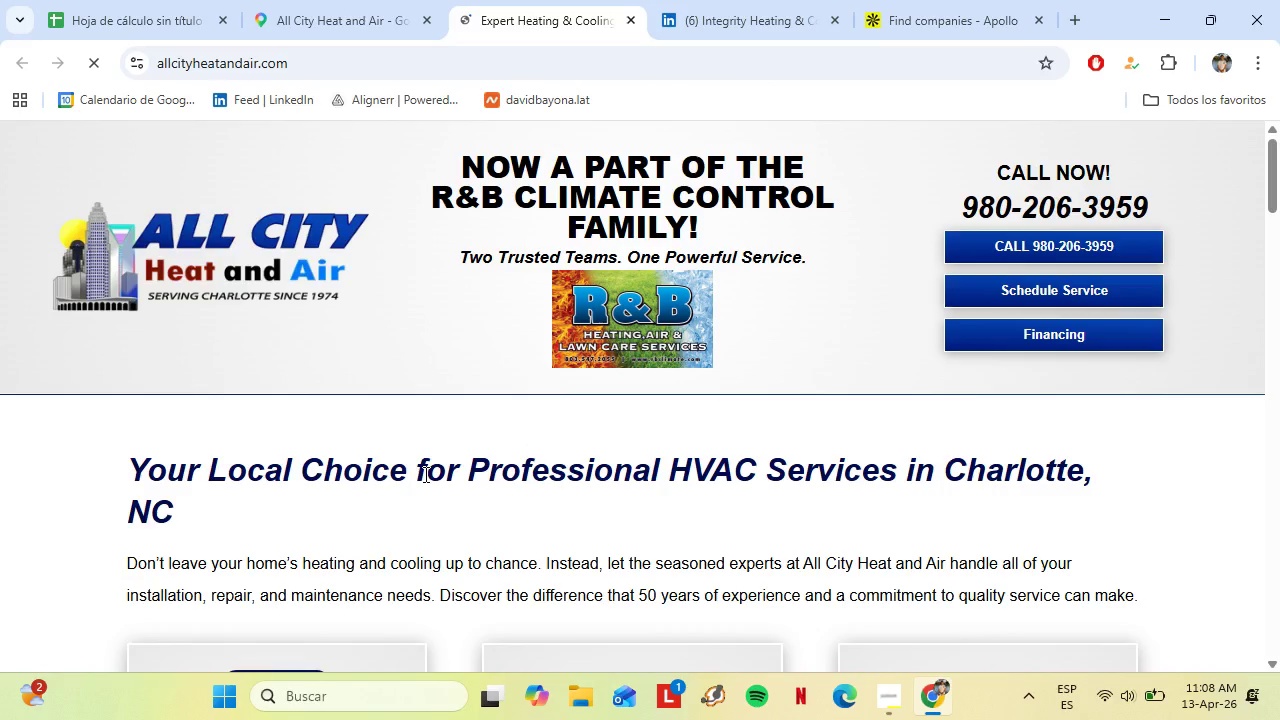 
scroll: coordinate [561, 509], scroll_direction: none, amount: 0.0
 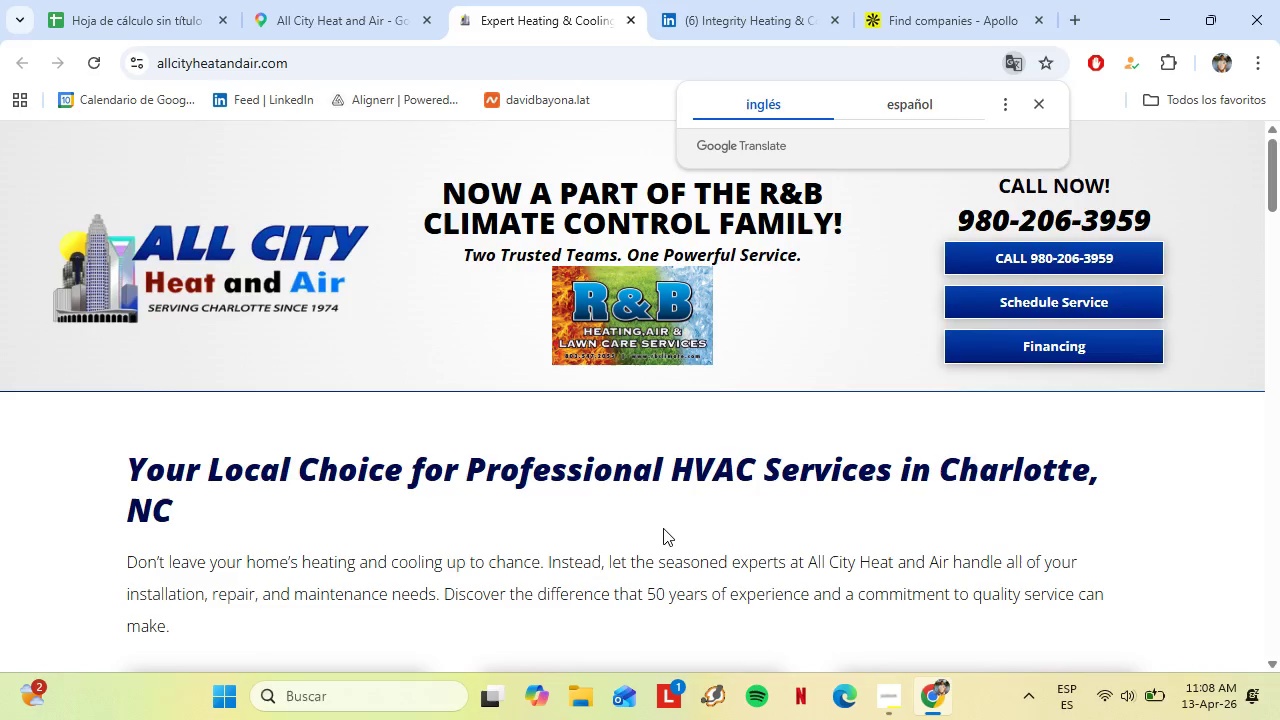 
scroll: coordinate [742, 500], scroll_direction: down, amount: 27.0
 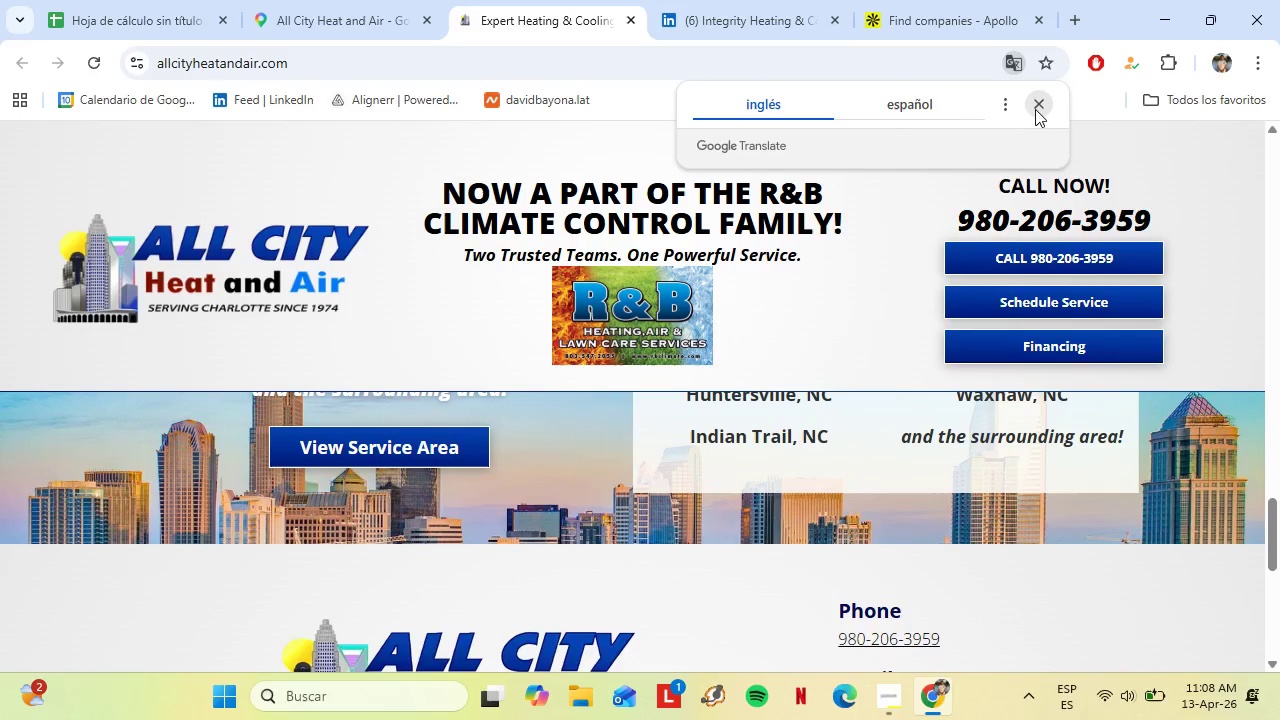 
left_click([1035, 108])
 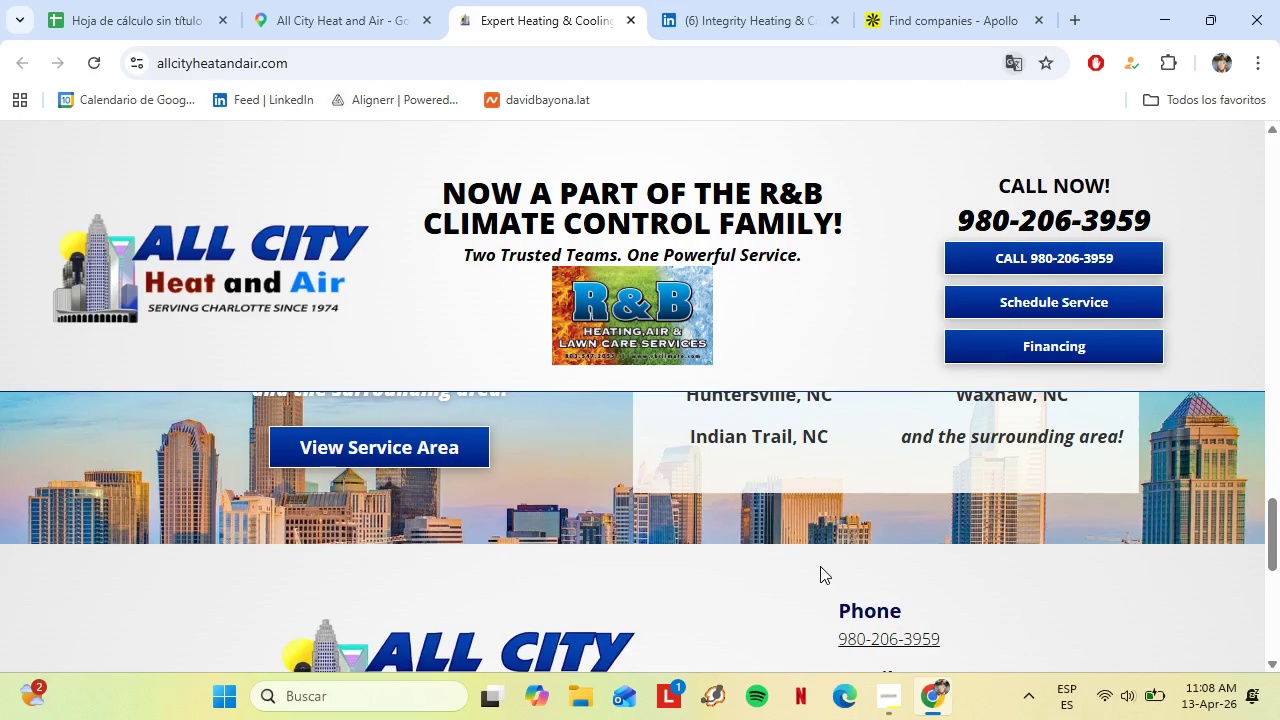 
scroll: coordinate [821, 561], scroll_direction: down, amount: 13.0
 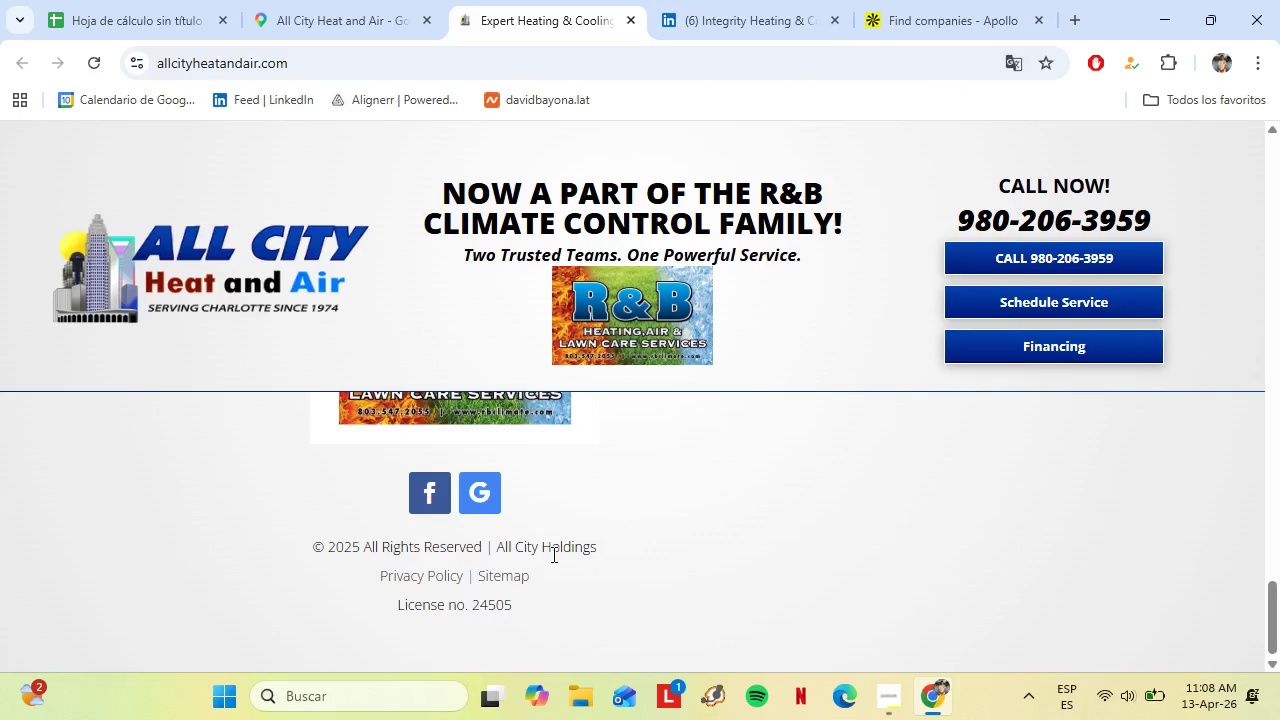 
scroll: coordinate [657, 567], scroll_direction: up, amount: 5.0
 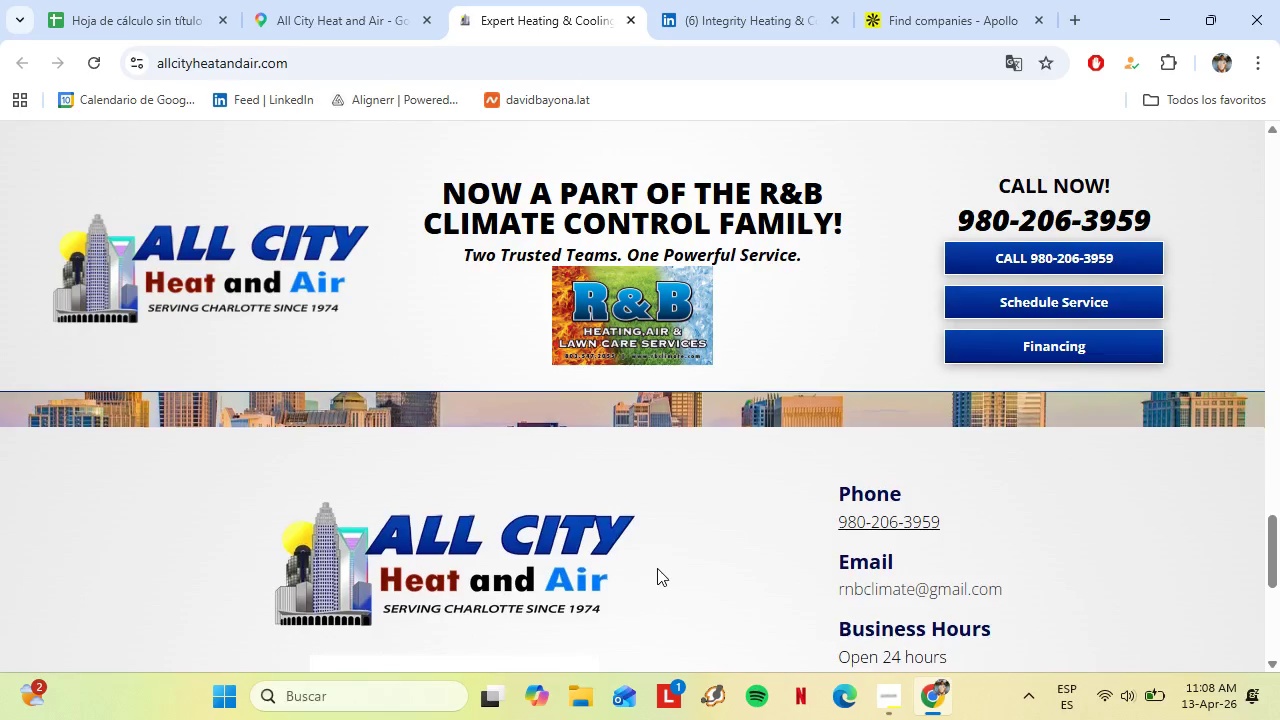 
scroll: coordinate [657, 568], scroll_direction: down, amount: 1.0
 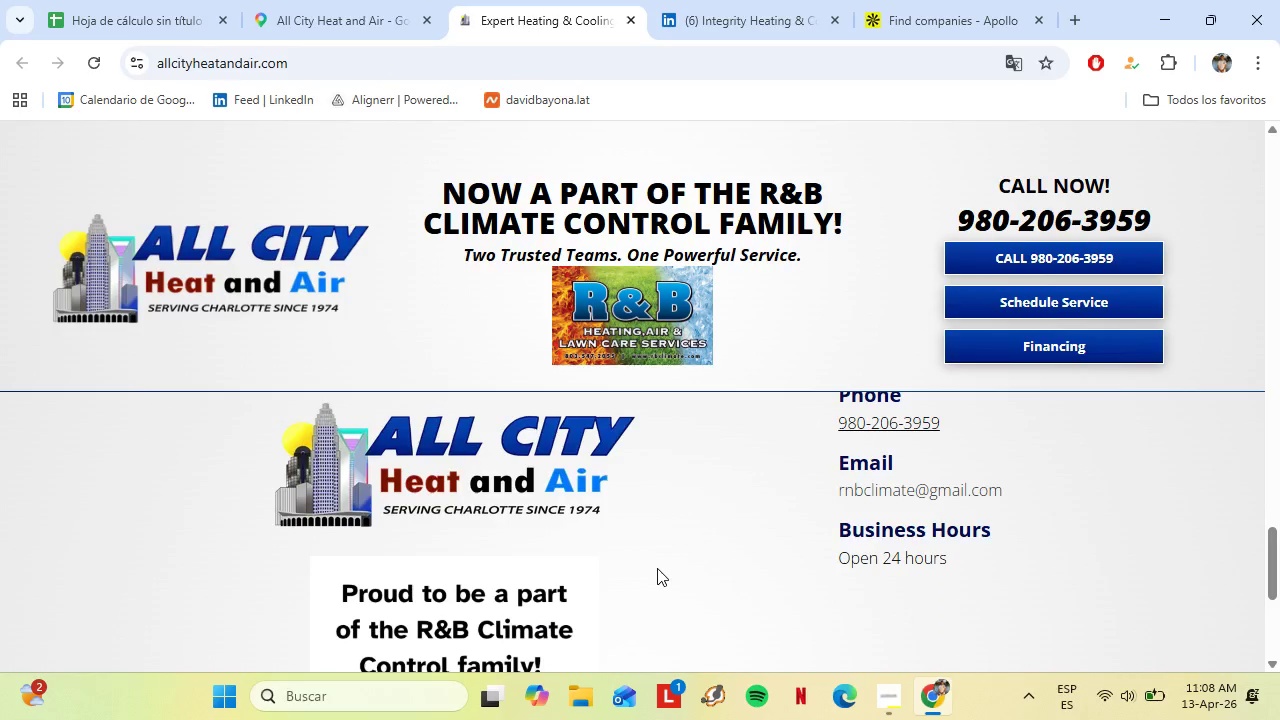 
scroll: coordinate [657, 568], scroll_direction: up, amount: 4.0
 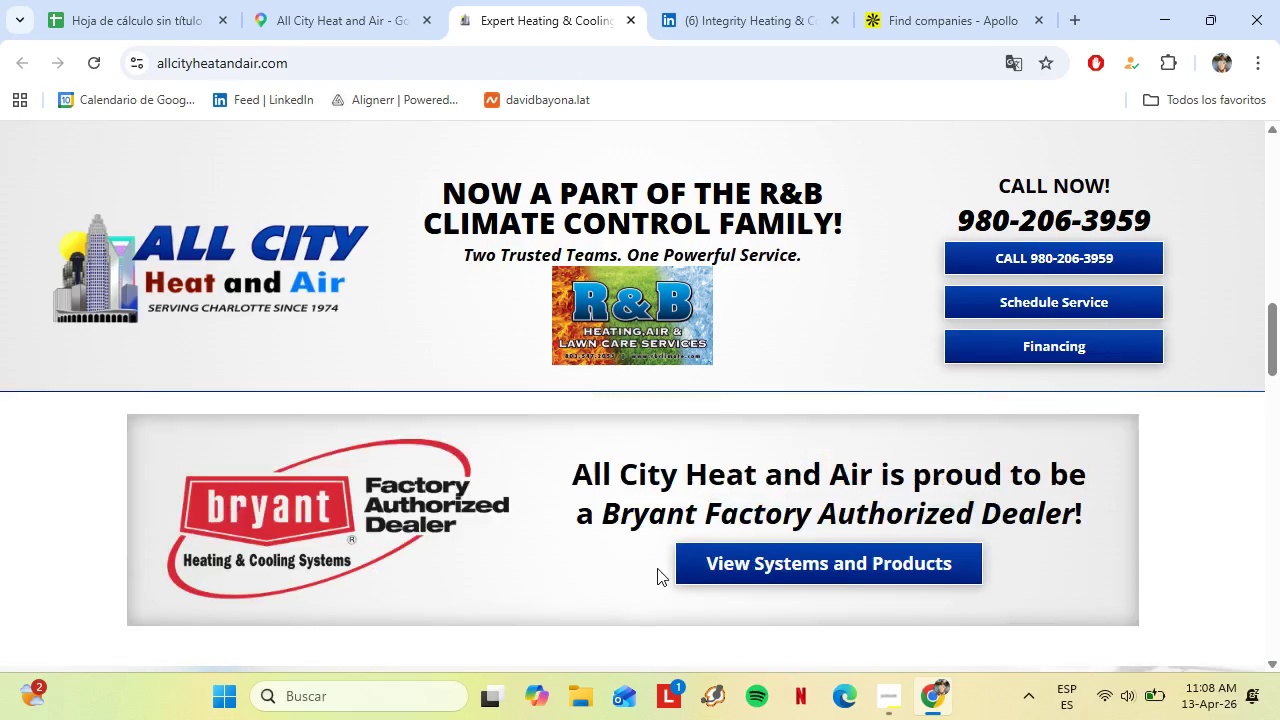 
left_click([292, 0])
 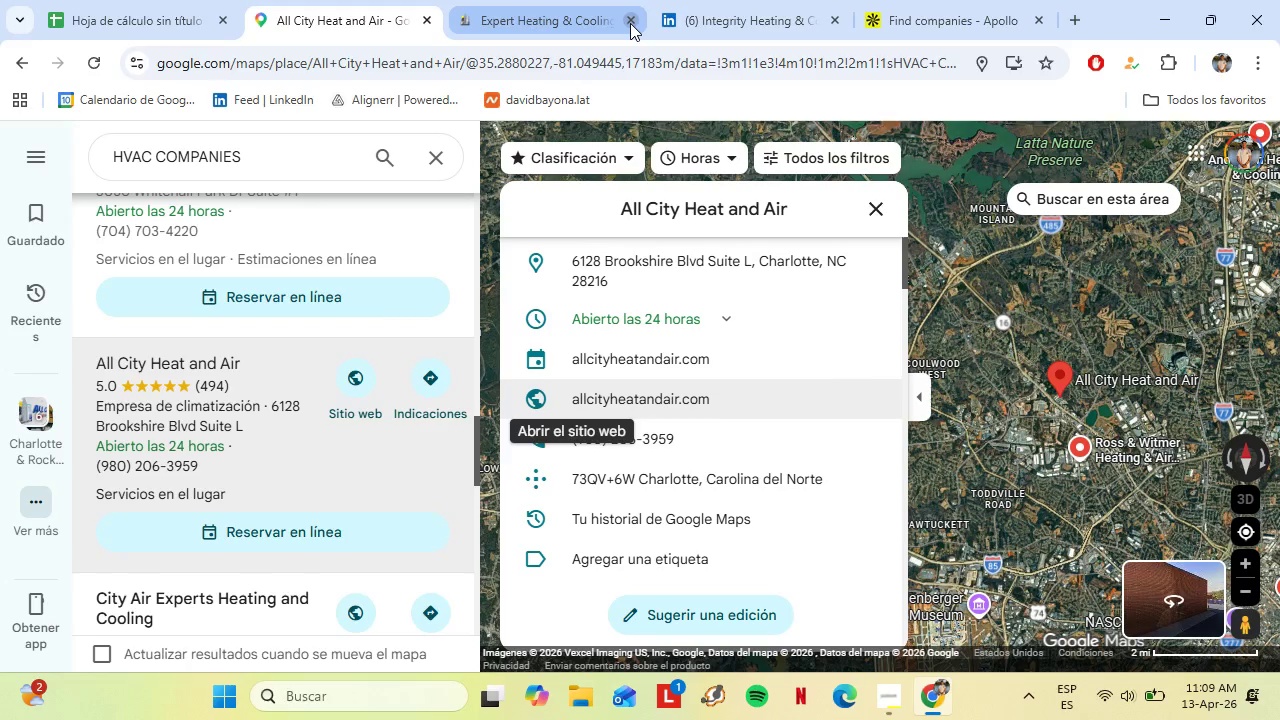 
left_click([630, 23])
 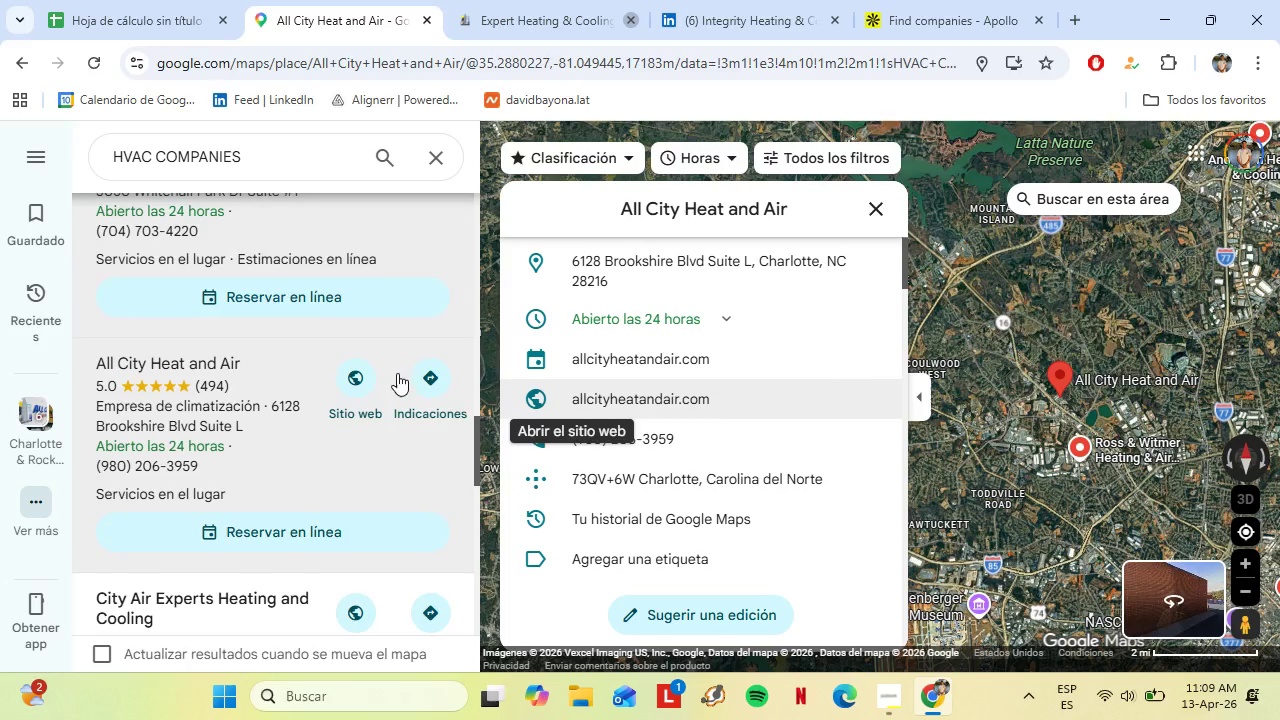 
scroll: coordinate [374, 381], scroll_direction: down, amount: 2.0
 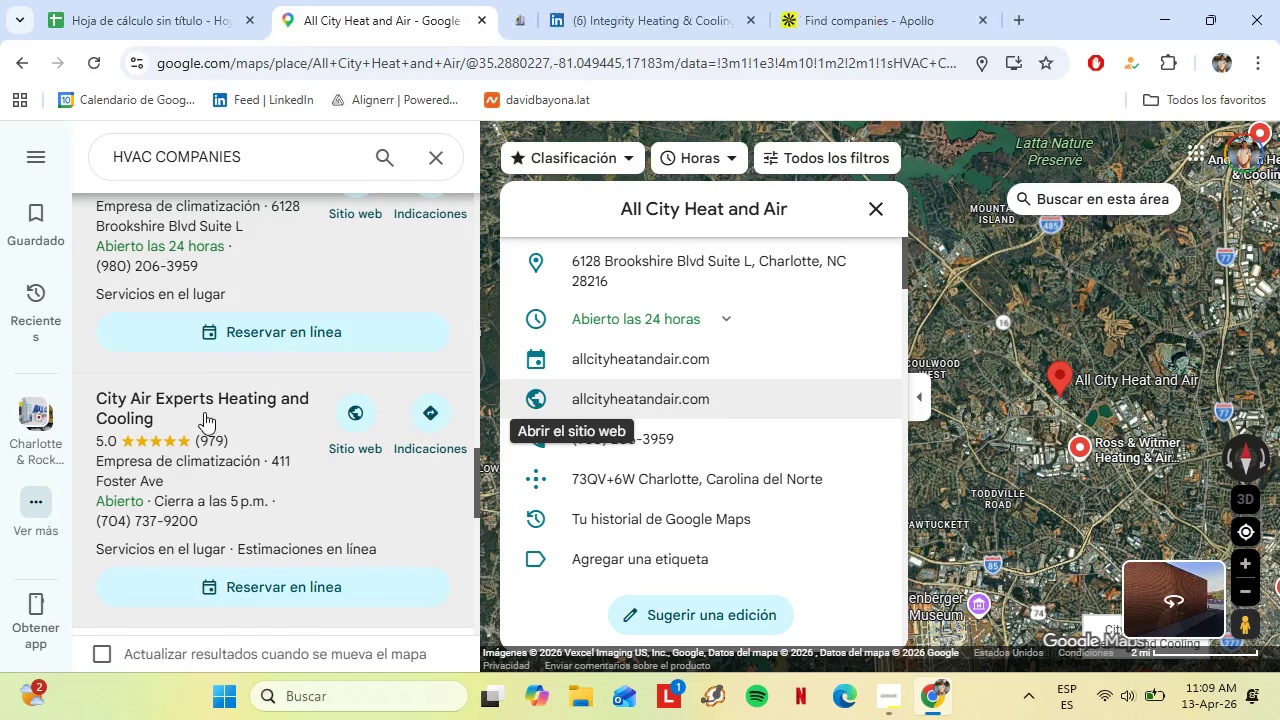 
left_click([204, 412])
 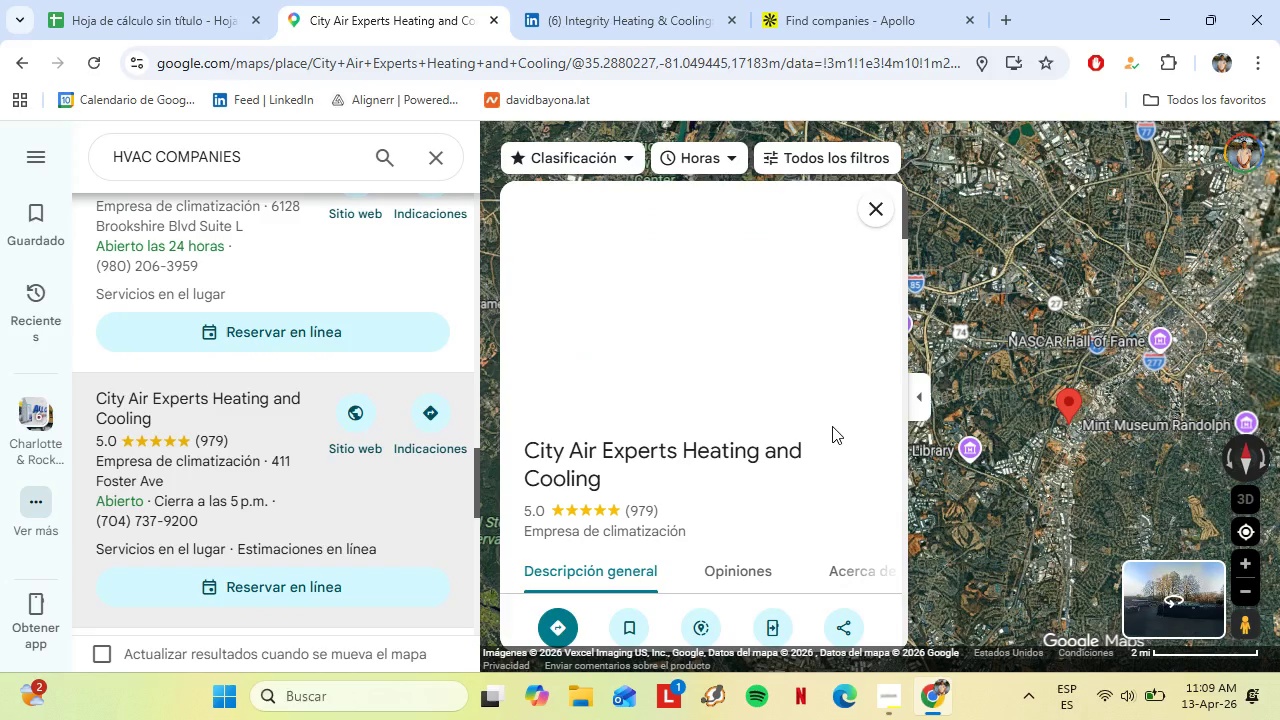 
scroll: coordinate [710, 388], scroll_direction: down, amount: 4.0
 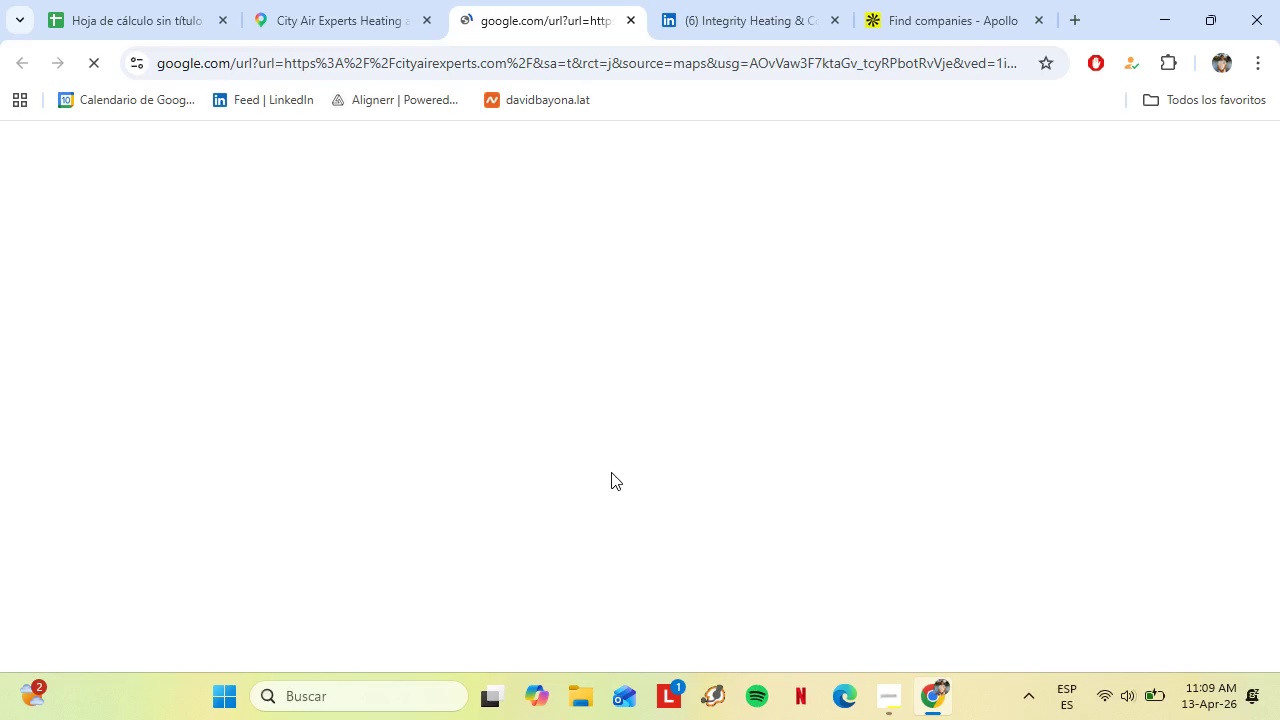 
mouse_move([556, 264])
 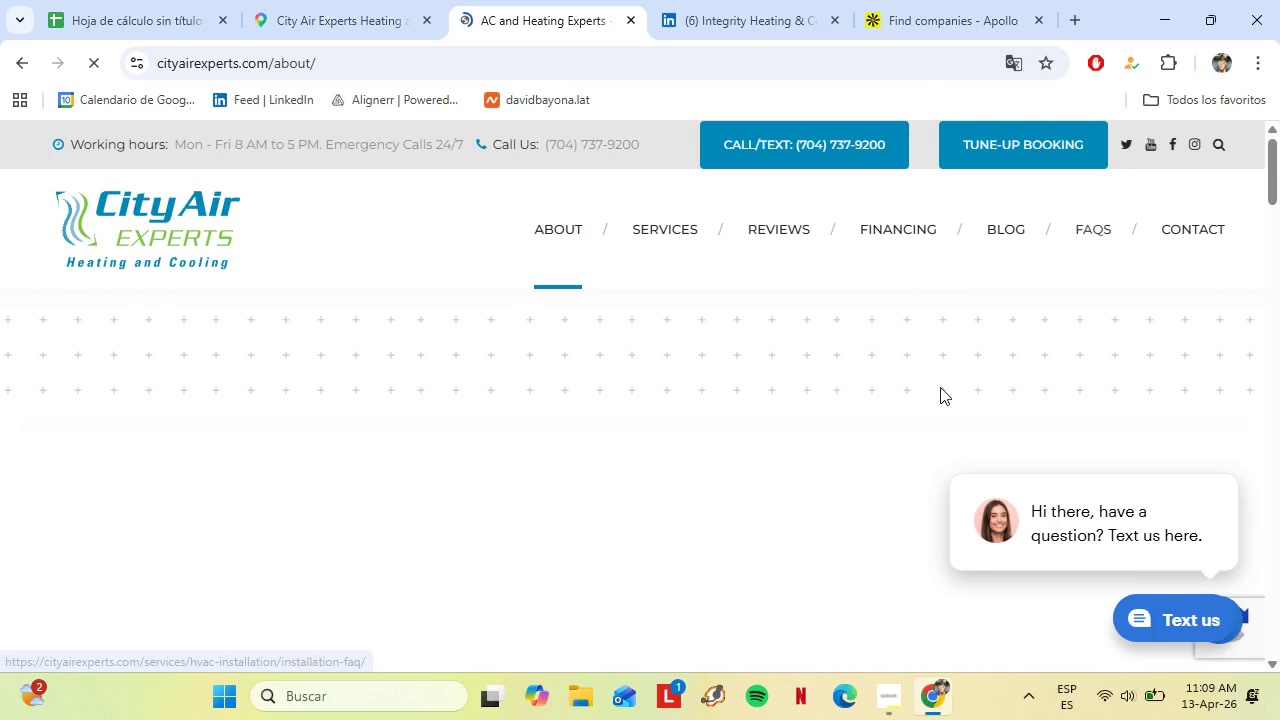 
wait(7.16)
 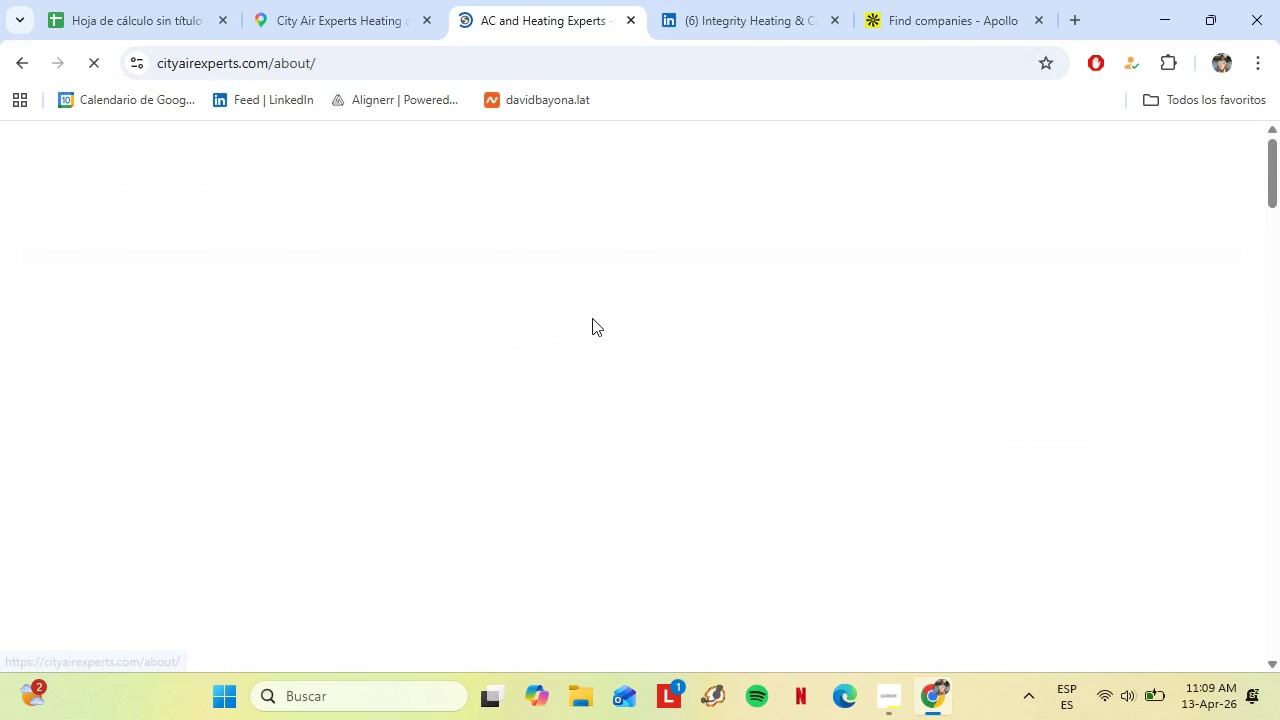 
scroll: coordinate [665, 411], scroll_direction: down, amount: 36.0
 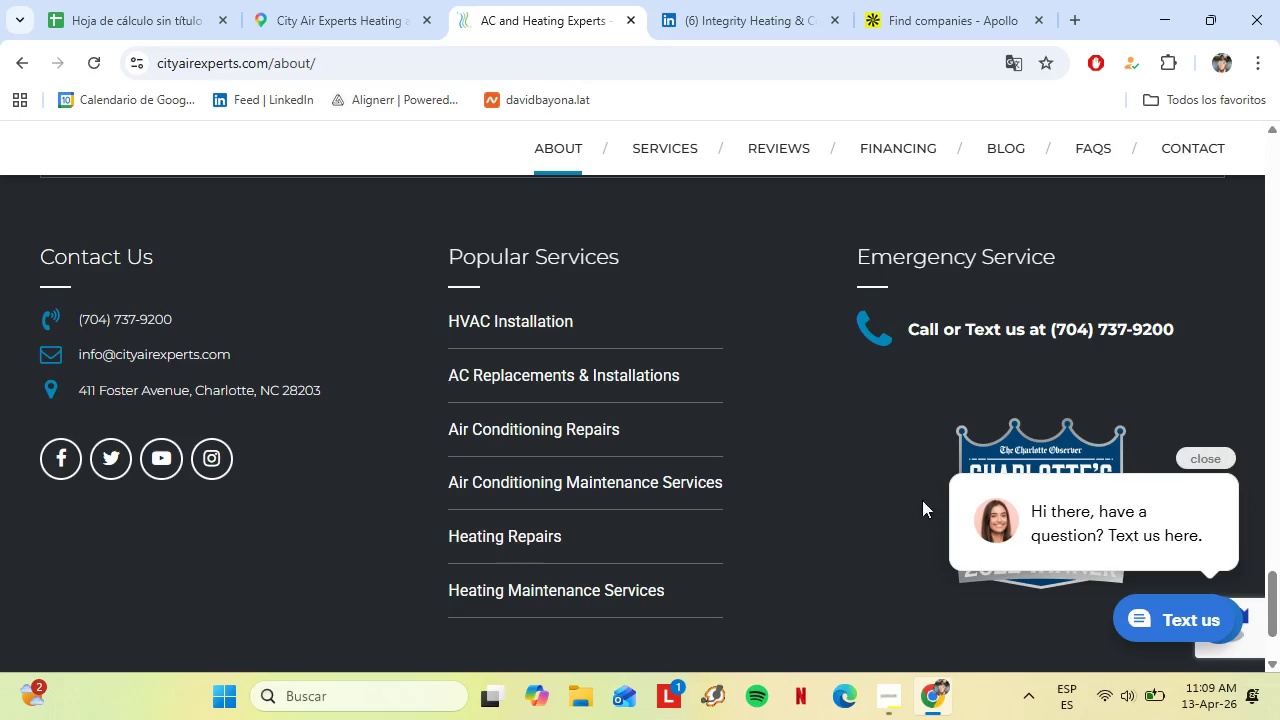 
scroll: coordinate [895, 499], scroll_direction: down, amount: 4.0
 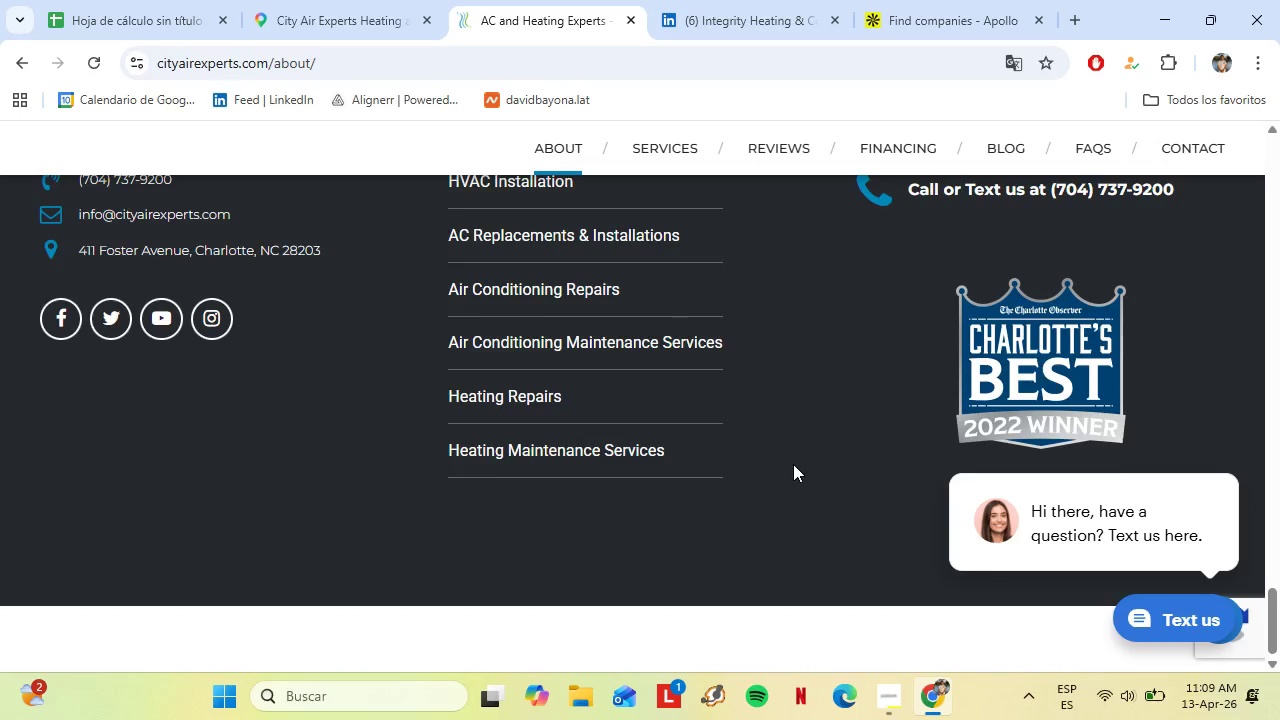 
scroll: coordinate [621, 460], scroll_direction: up, amount: 25.0
 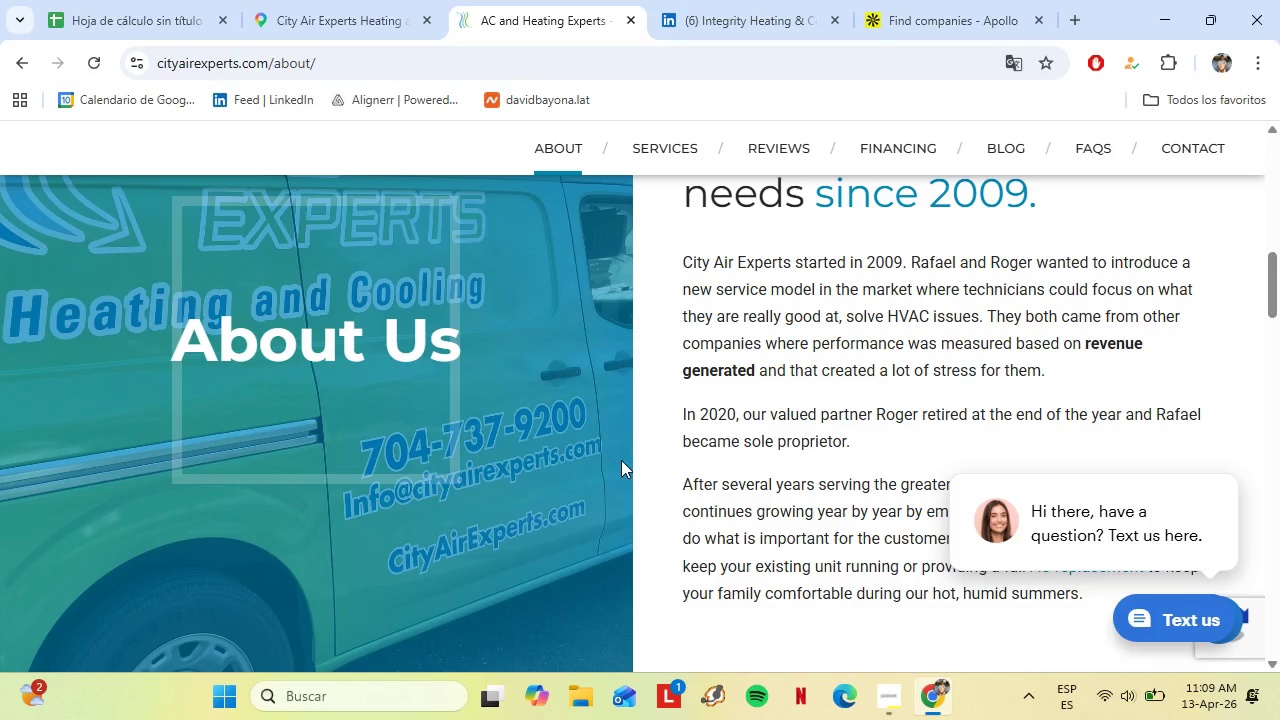 
wait(11.6)
 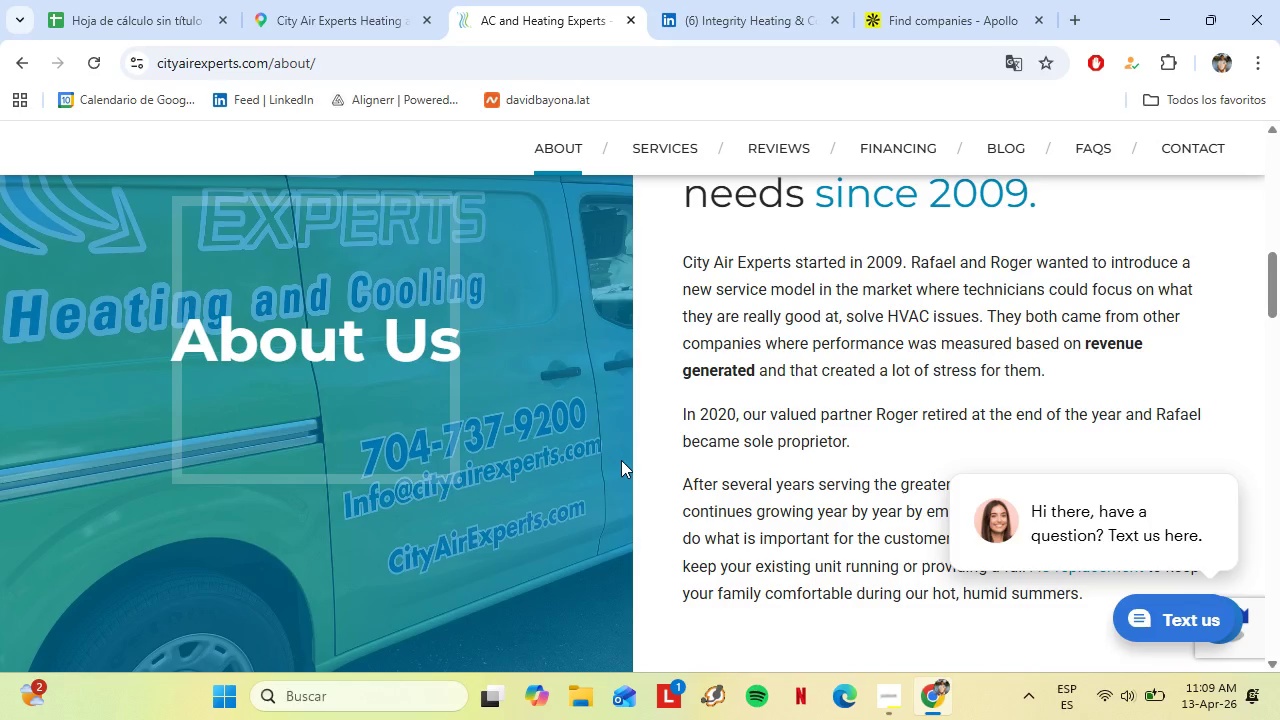 
scroll: coordinate [641, 548], scroll_direction: up, amount: 4.0
 